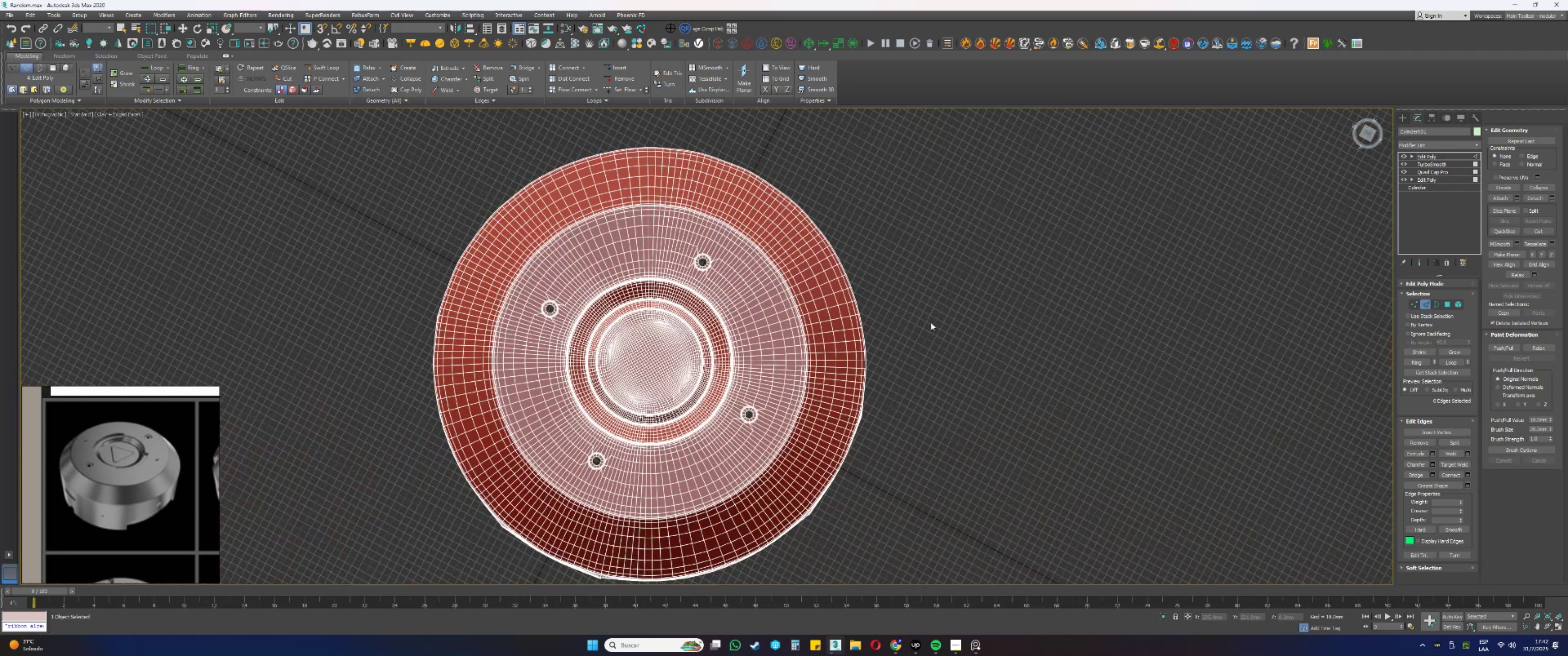 
left_click_drag(start_coordinate=[931, 323], to_coordinate=[954, 361])
 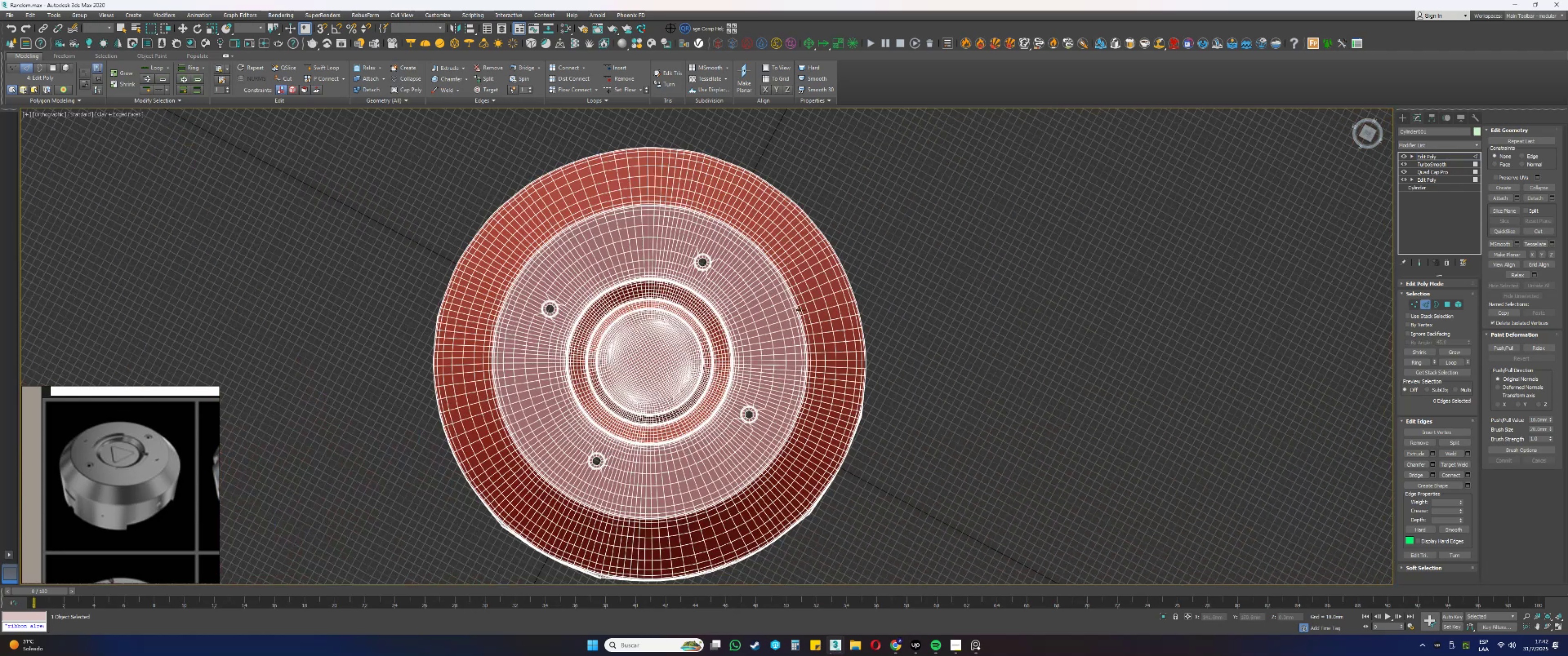 
scroll: coordinate [668, 272], scroll_direction: up, amount: 13.0
 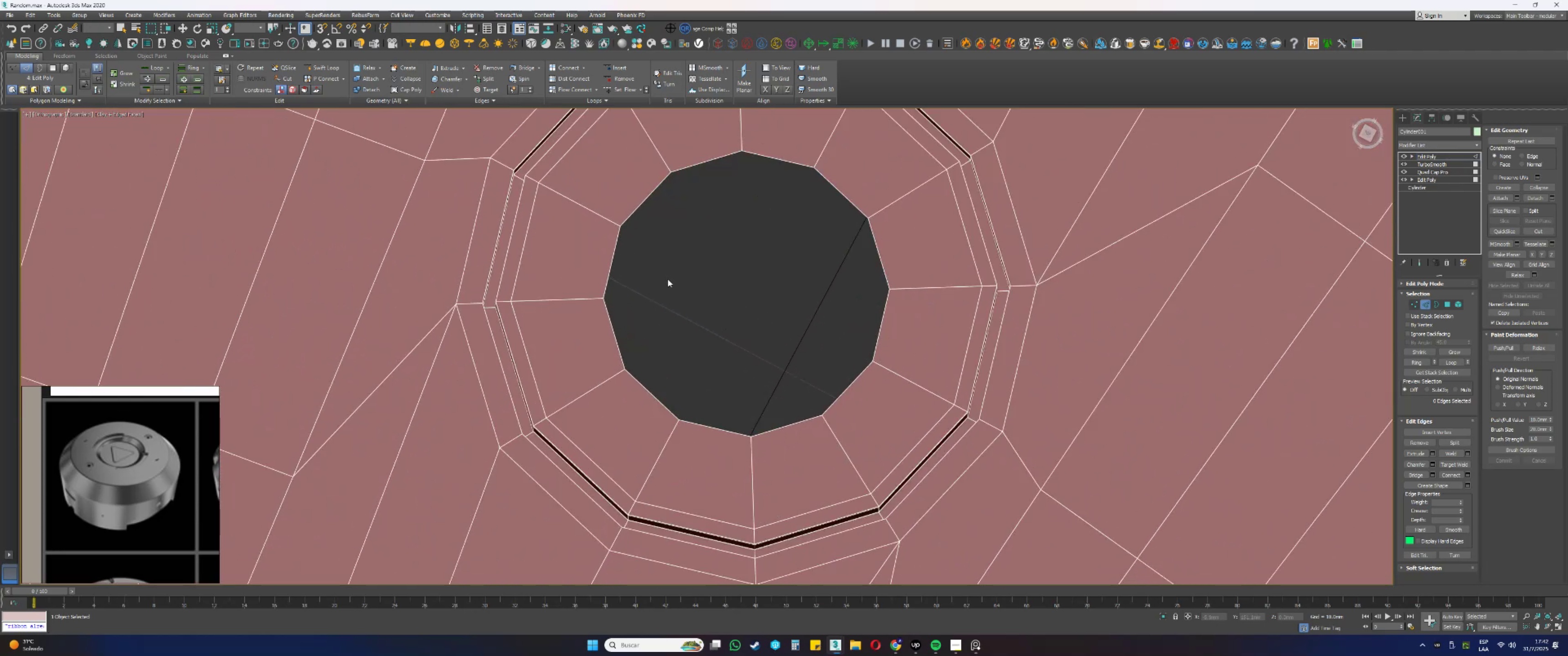 
key(1)
 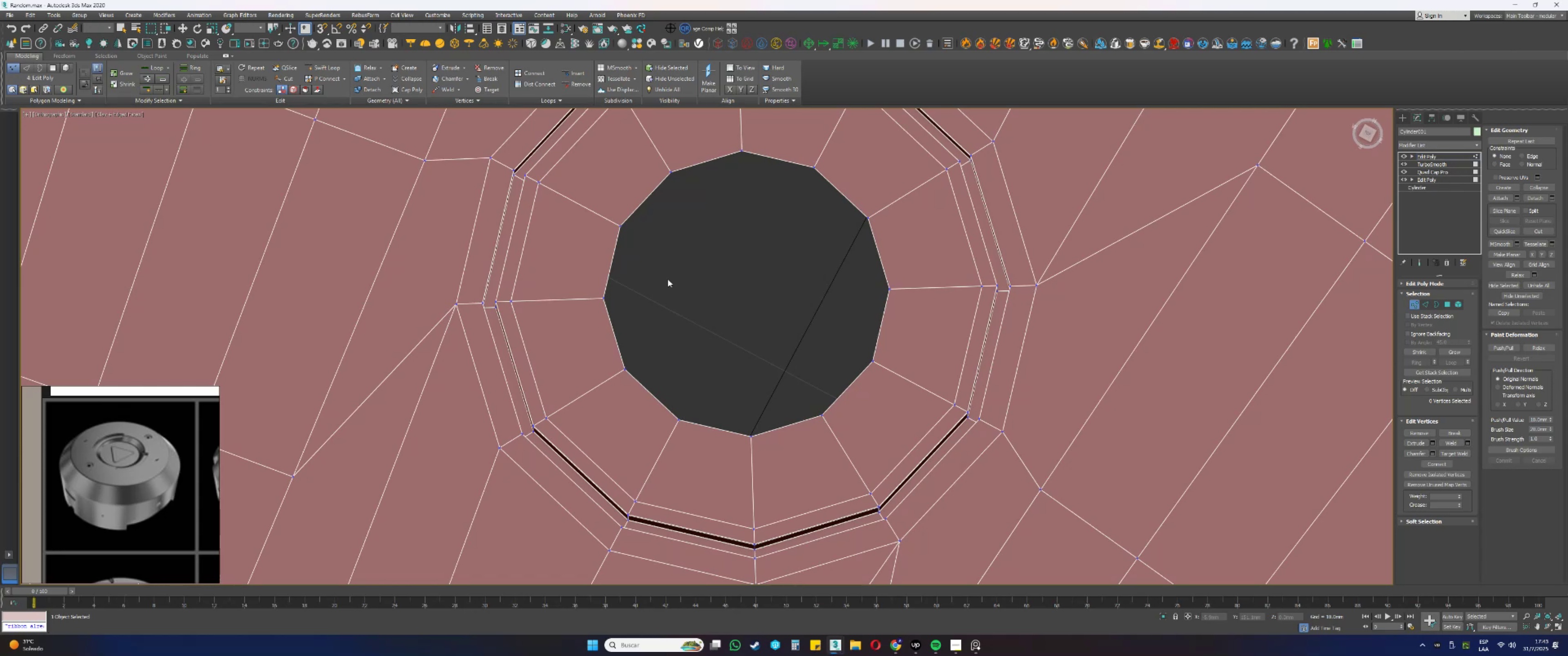 
wait(54.08)
 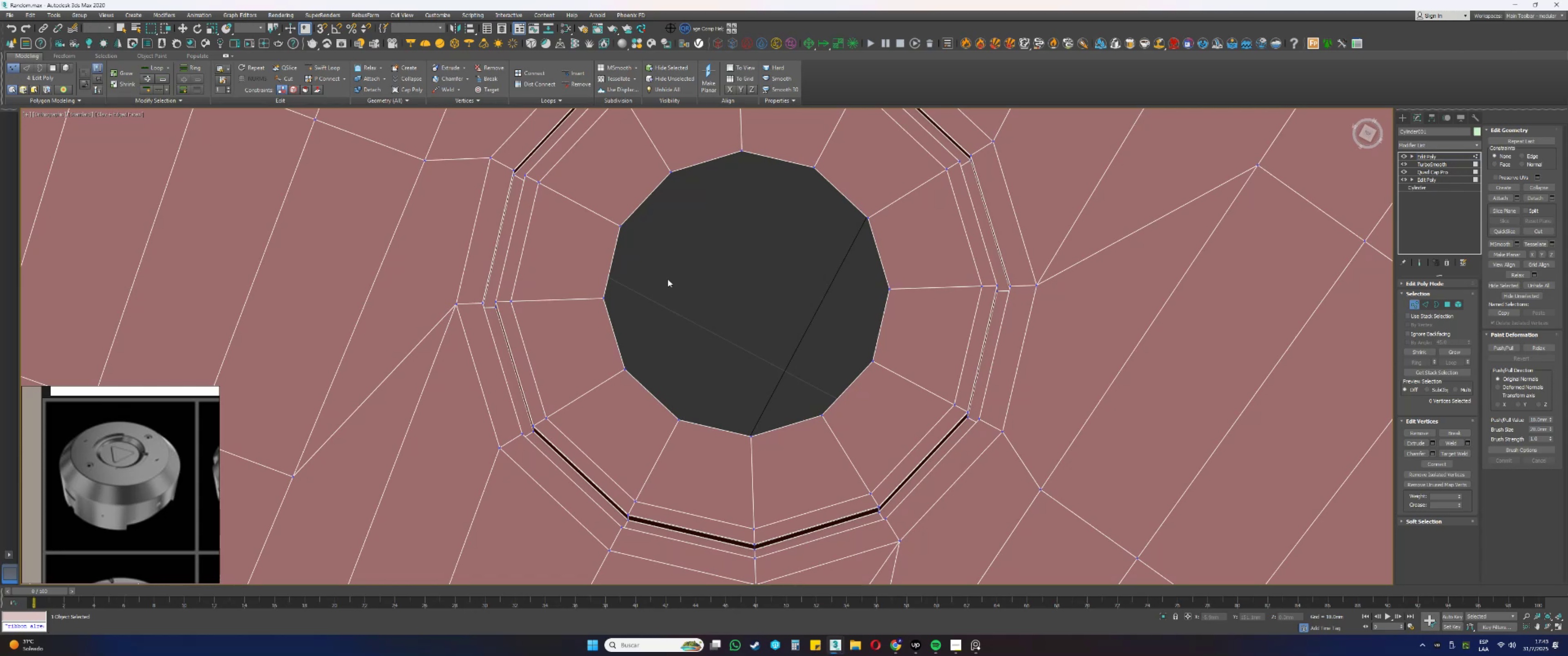 
left_click([824, 413])
 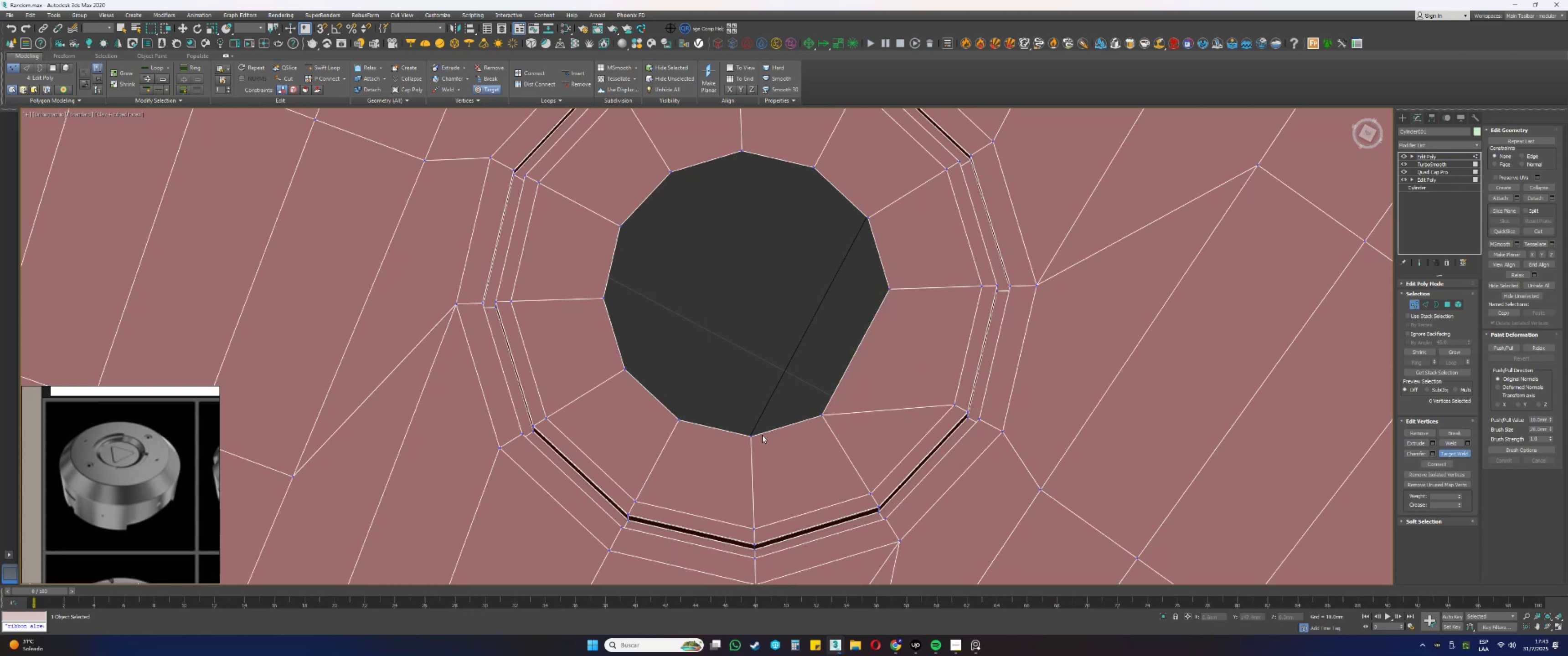 
left_click([751, 435])
 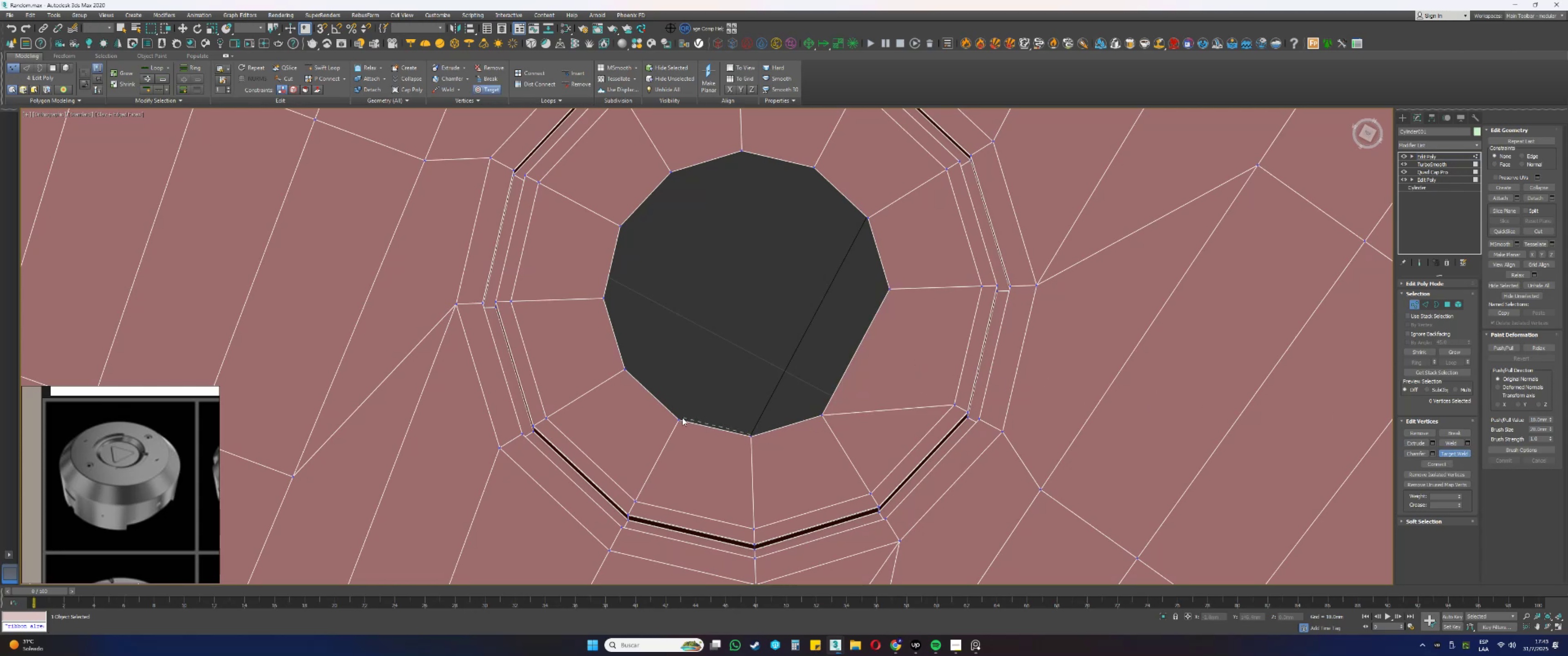 
left_click([680, 420])
 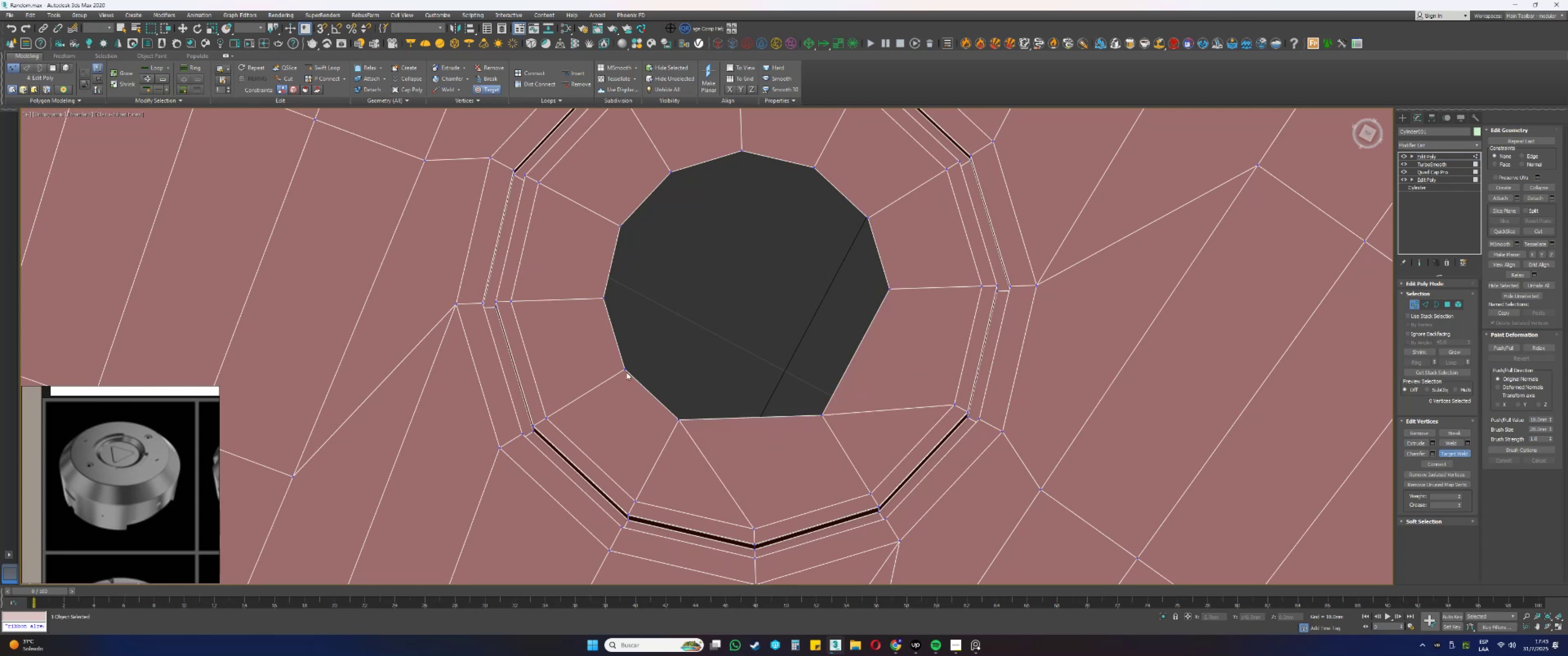 
left_click([626, 371])
 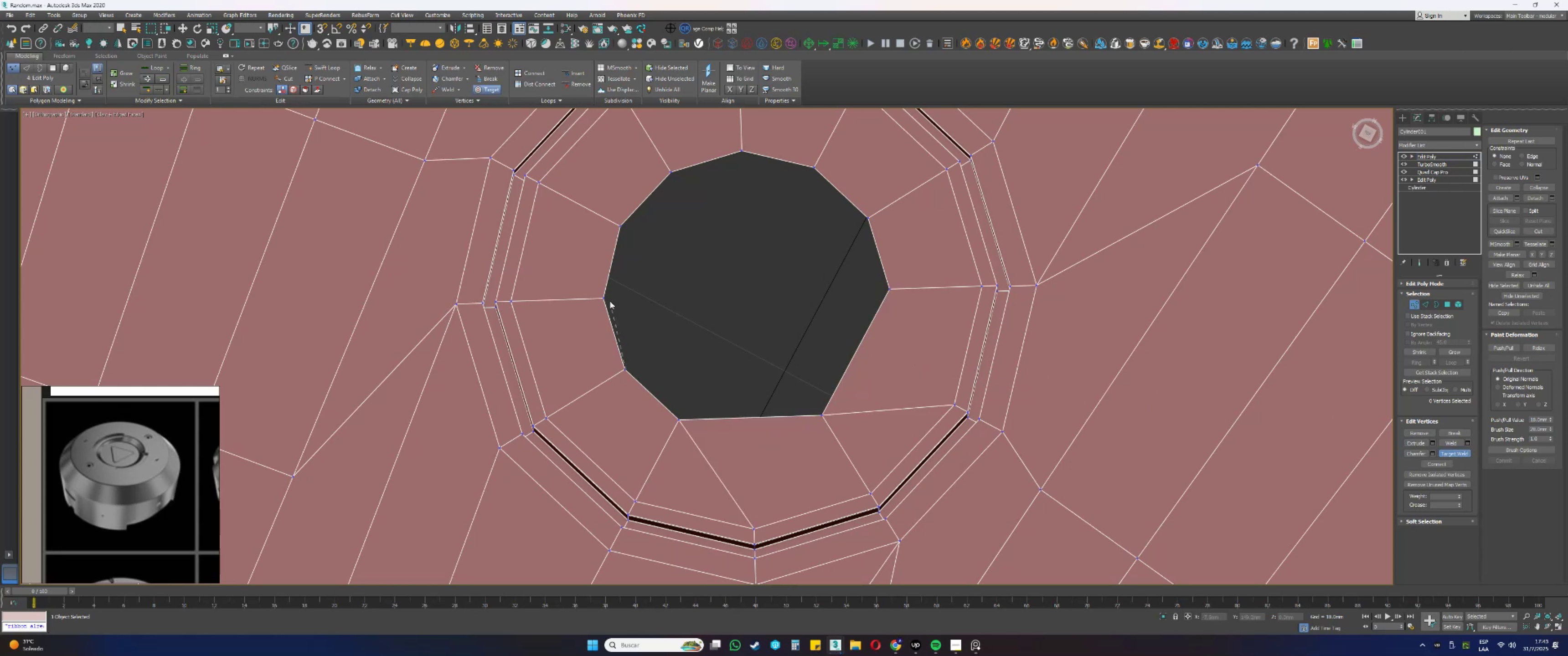 
left_click([604, 298])
 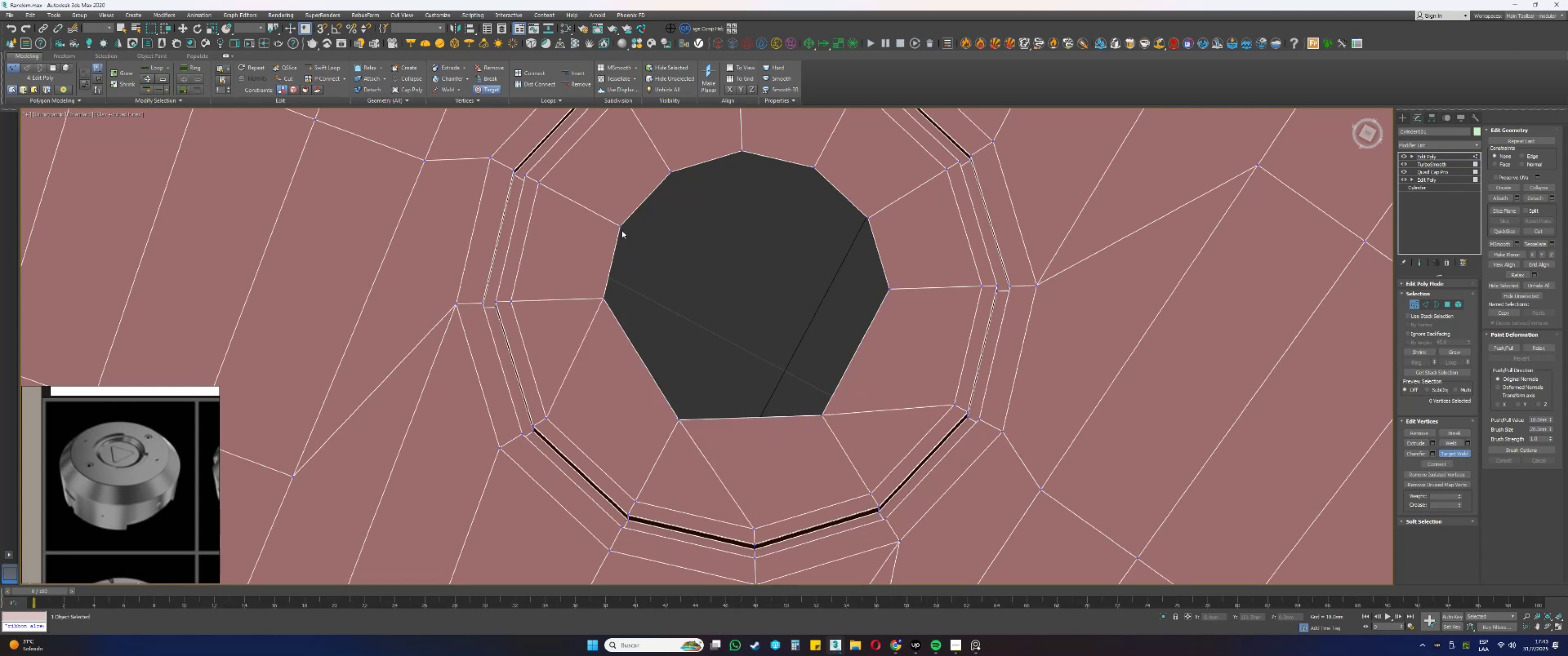 
left_click([621, 227])
 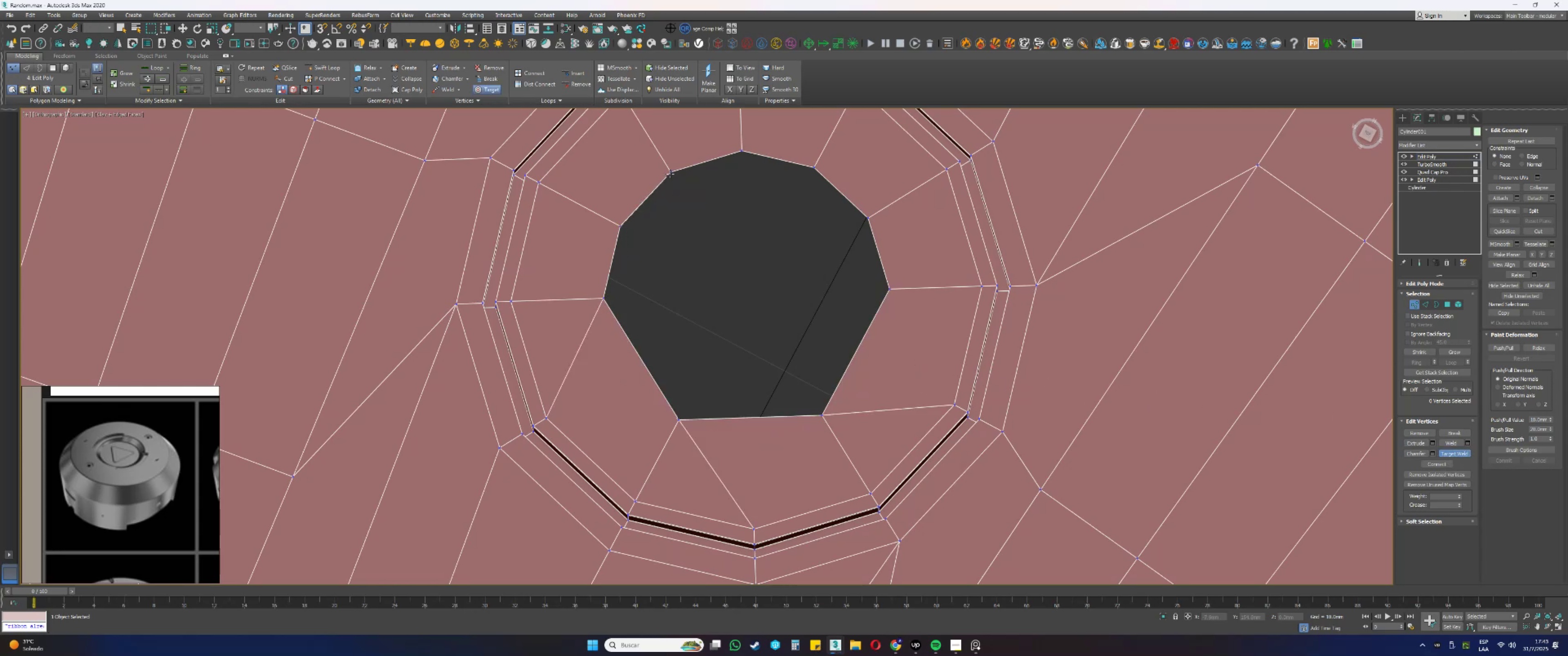 
left_click([671, 172])
 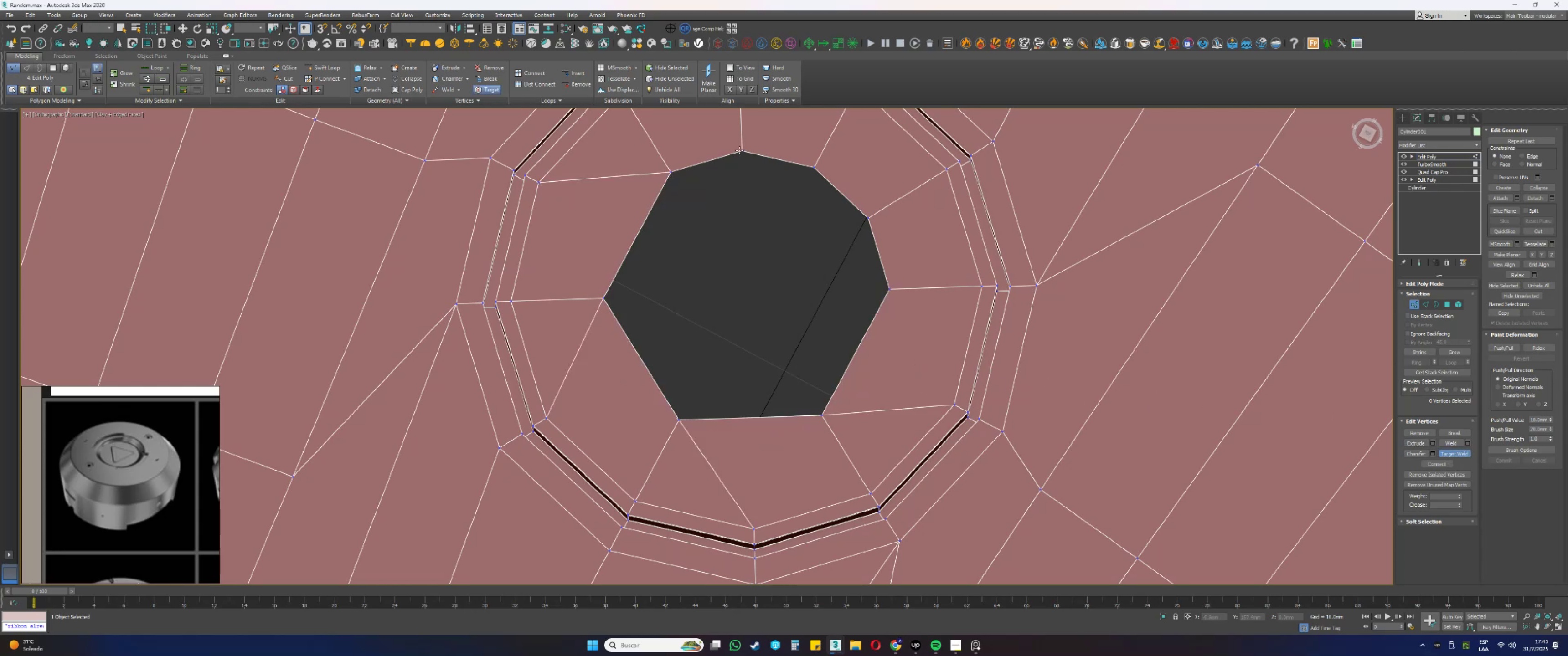 
left_click([740, 151])
 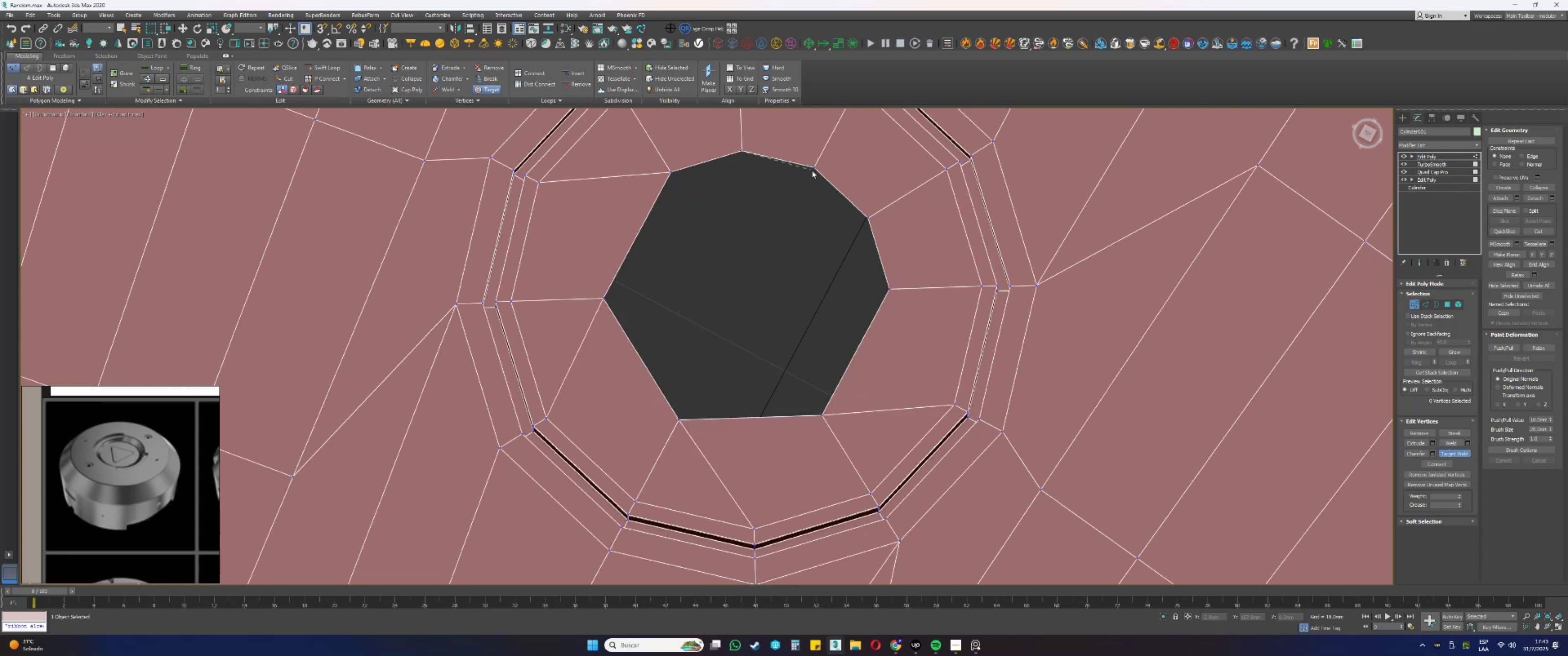 
left_click([813, 167])
 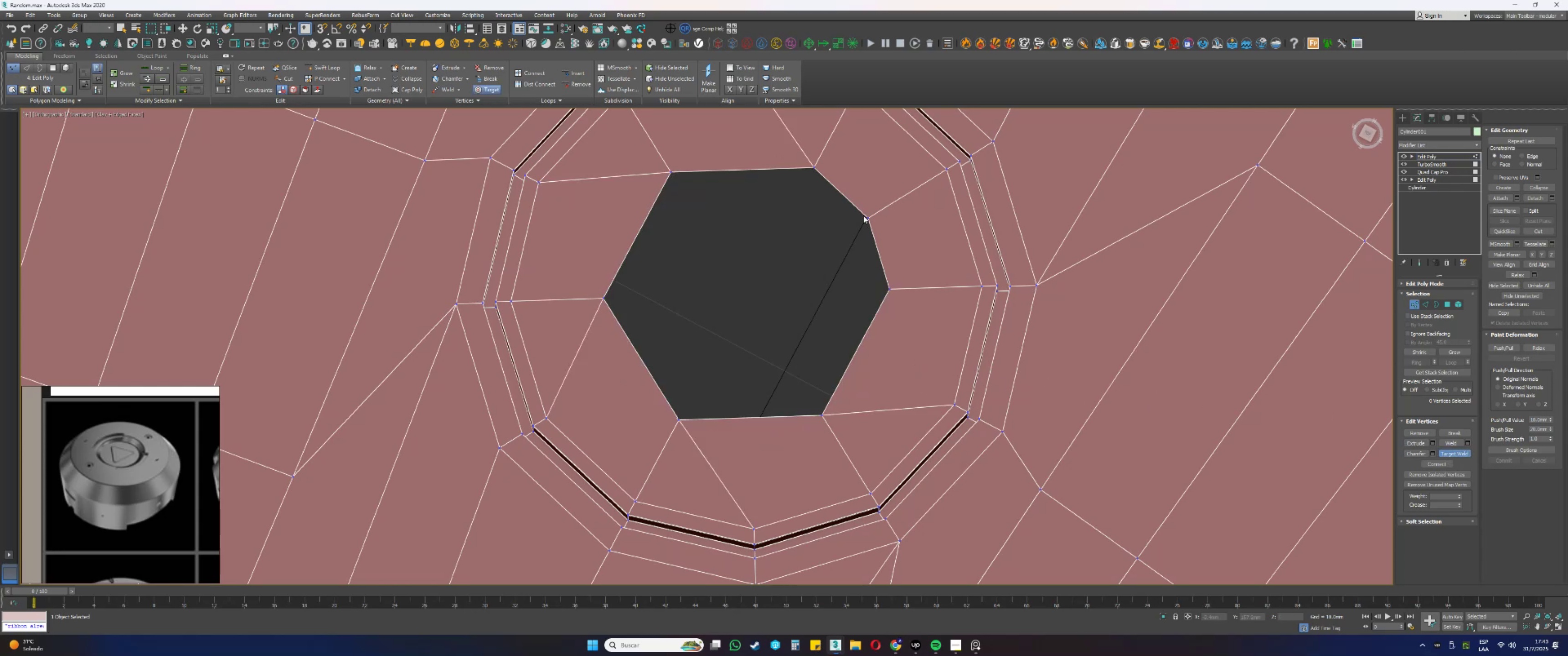 
left_click([867, 216])
 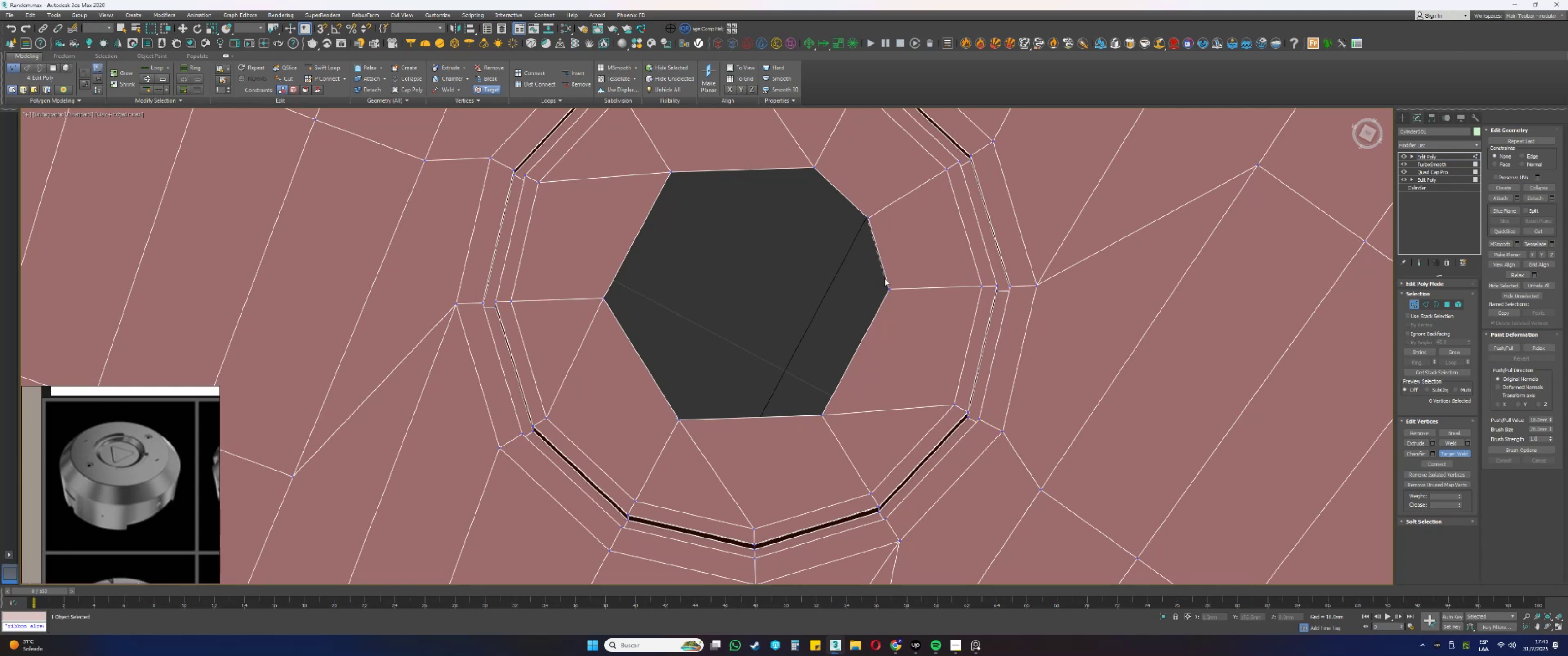 
left_click([890, 287])
 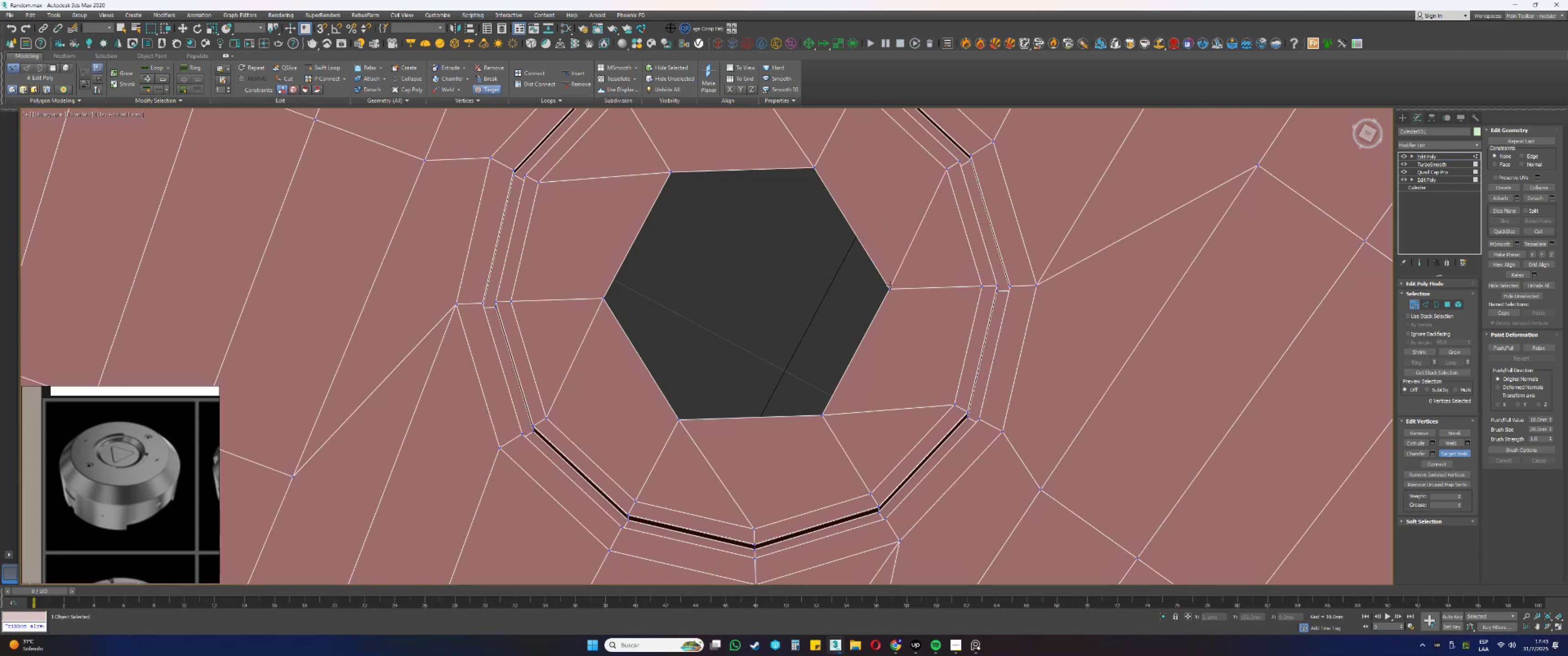 
right_click([892, 261])
 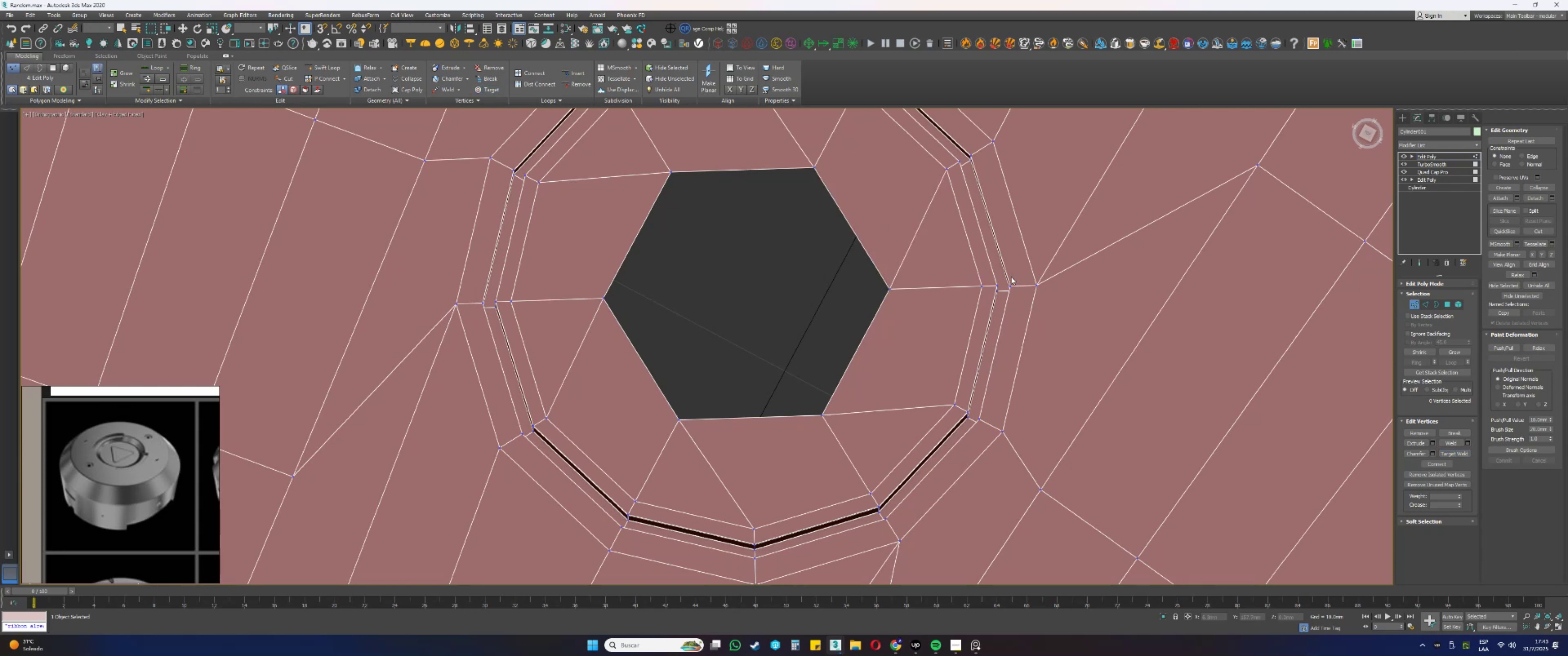 
wait(8.62)
 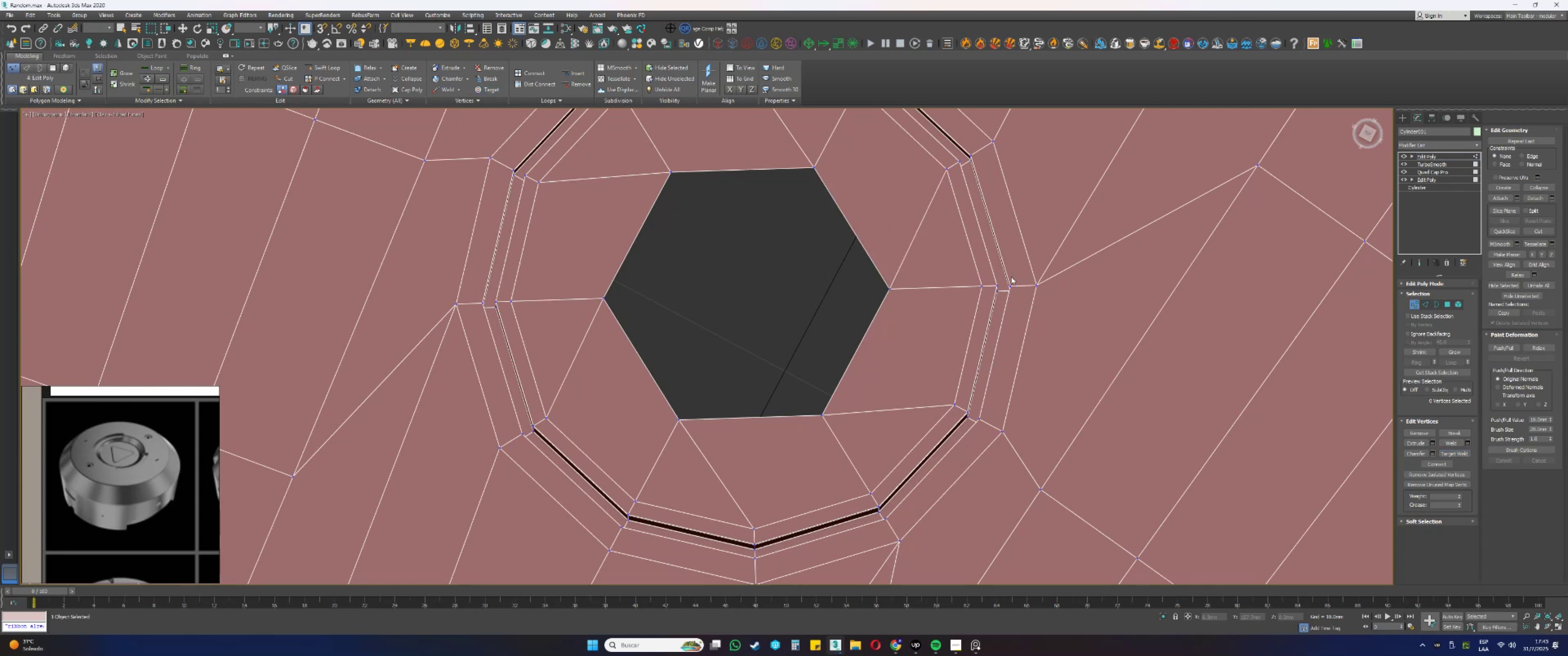 
left_click([1532, 232])
 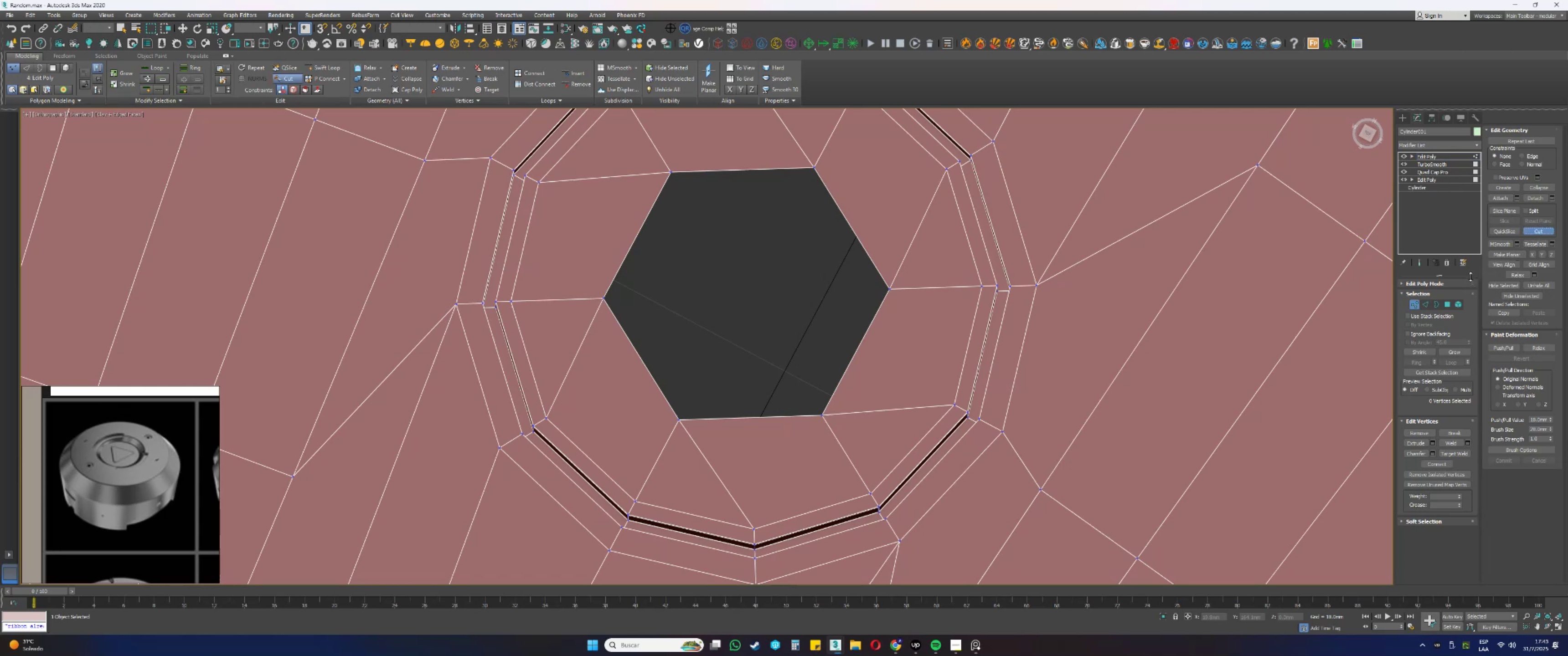 
wait(8.51)
 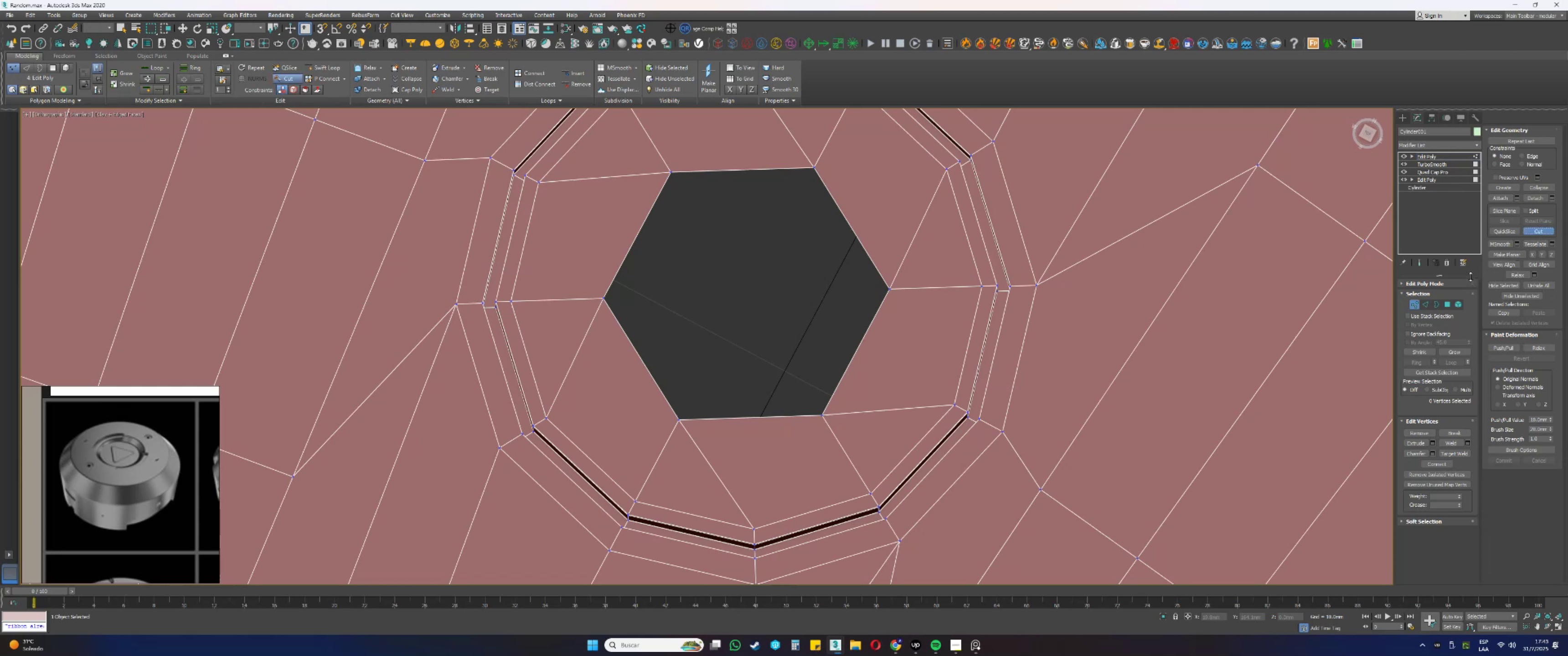 
key(S)
 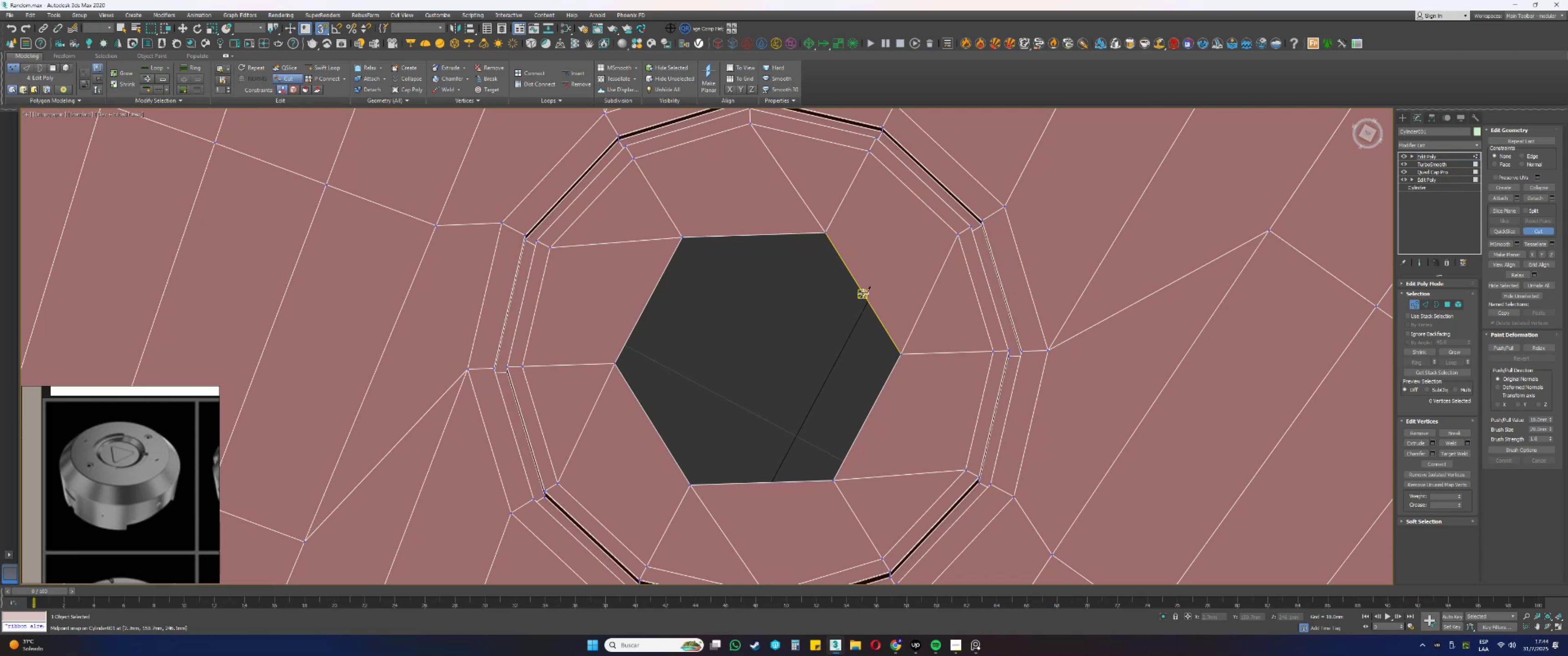 
left_click([864, 293])
 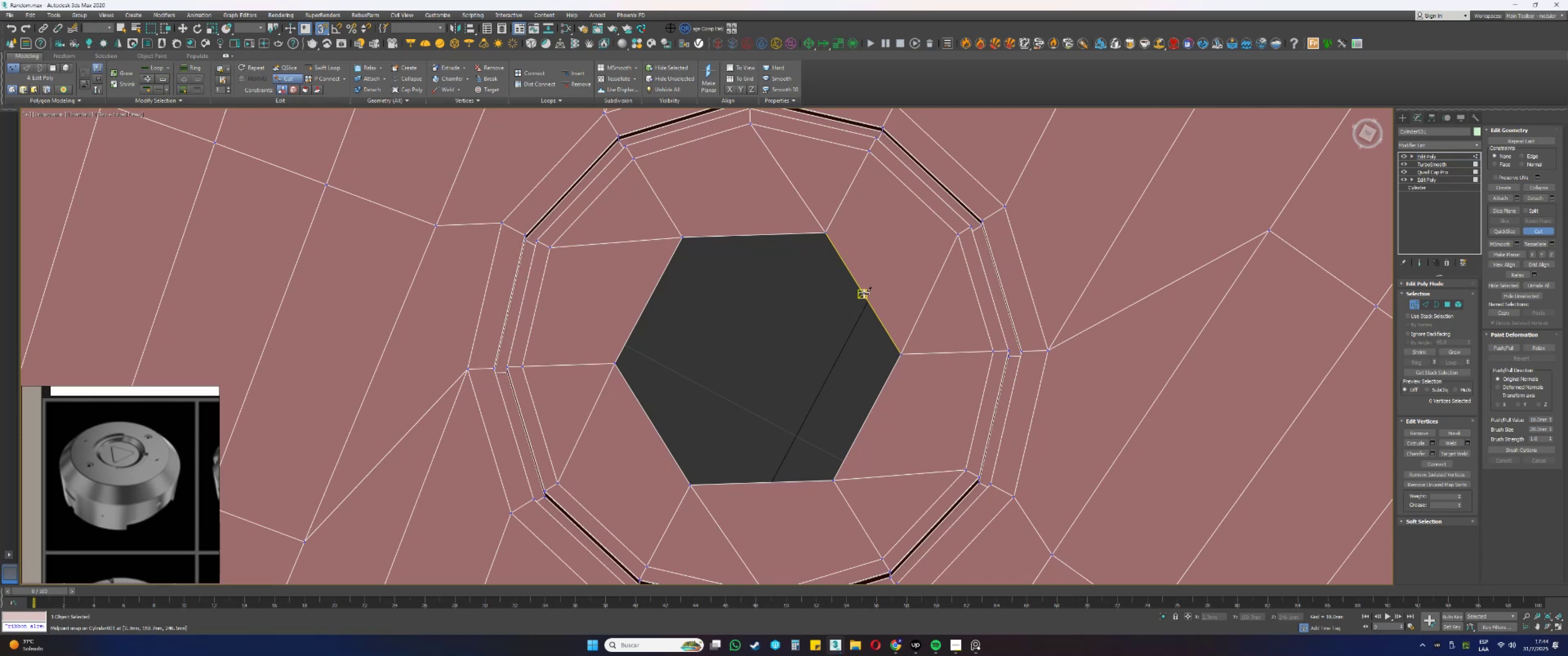 
key(S)
 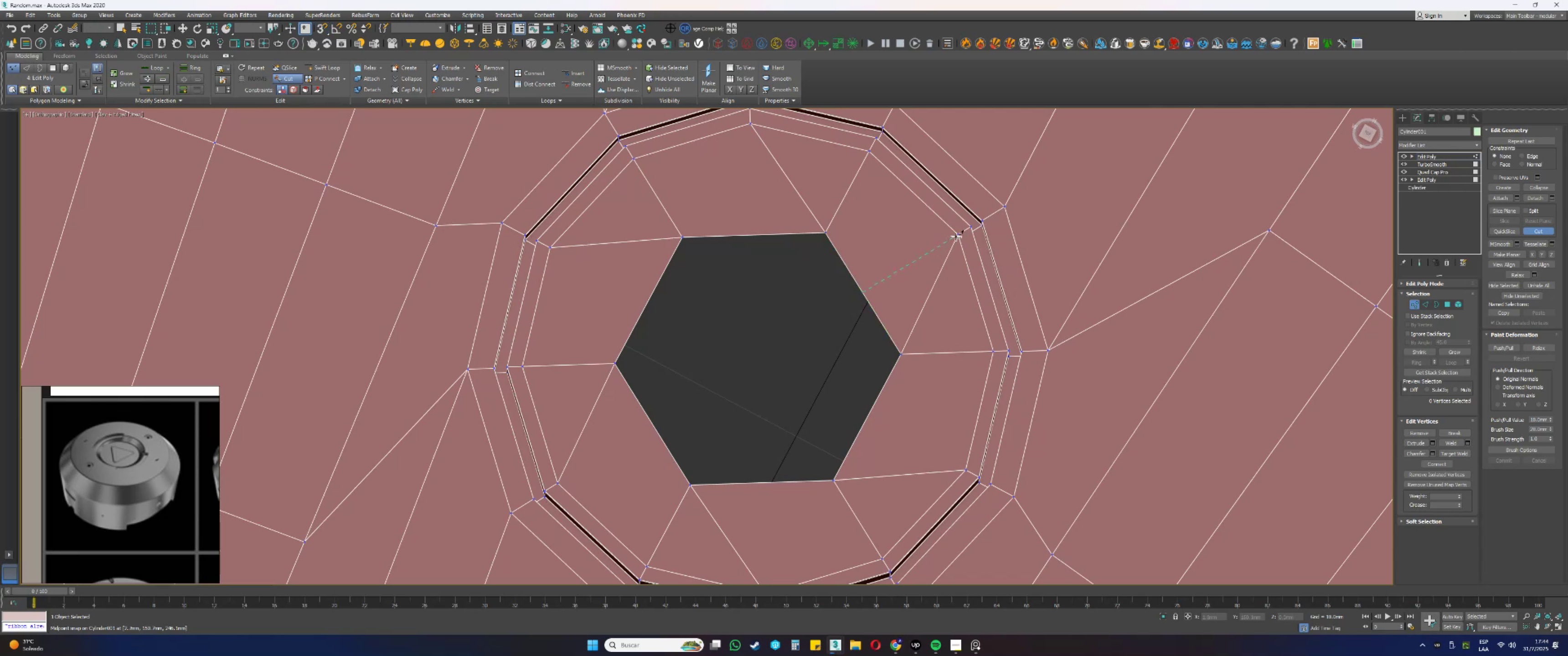 
left_click([958, 235])
 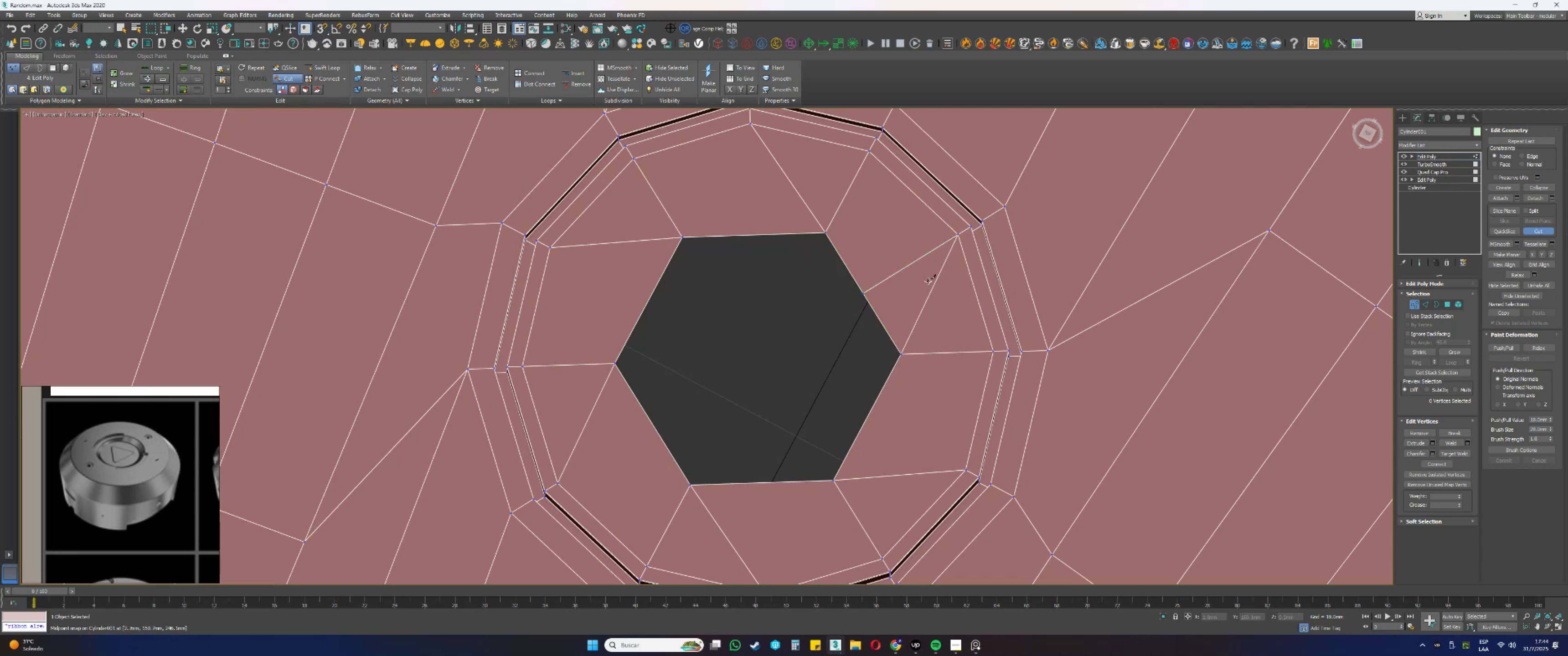 
right_click([897, 302])
 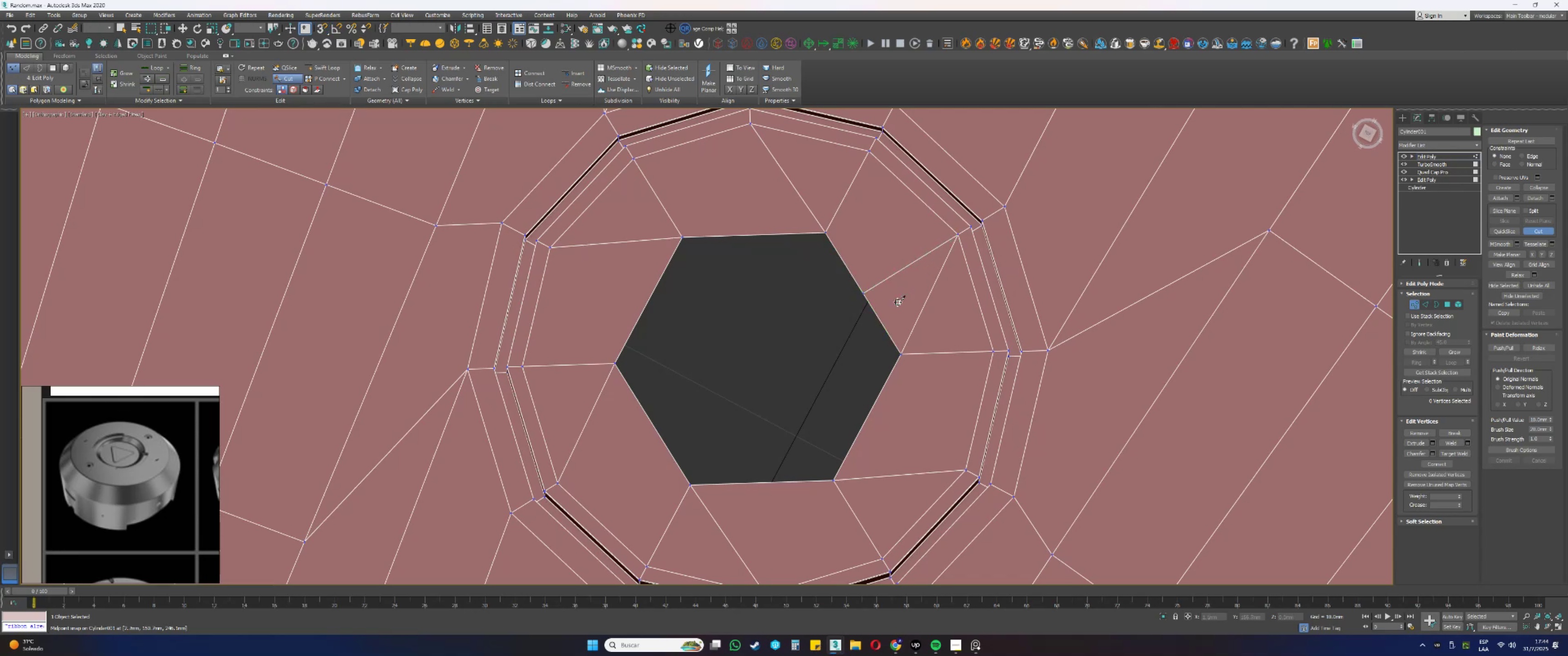 
key(S)
 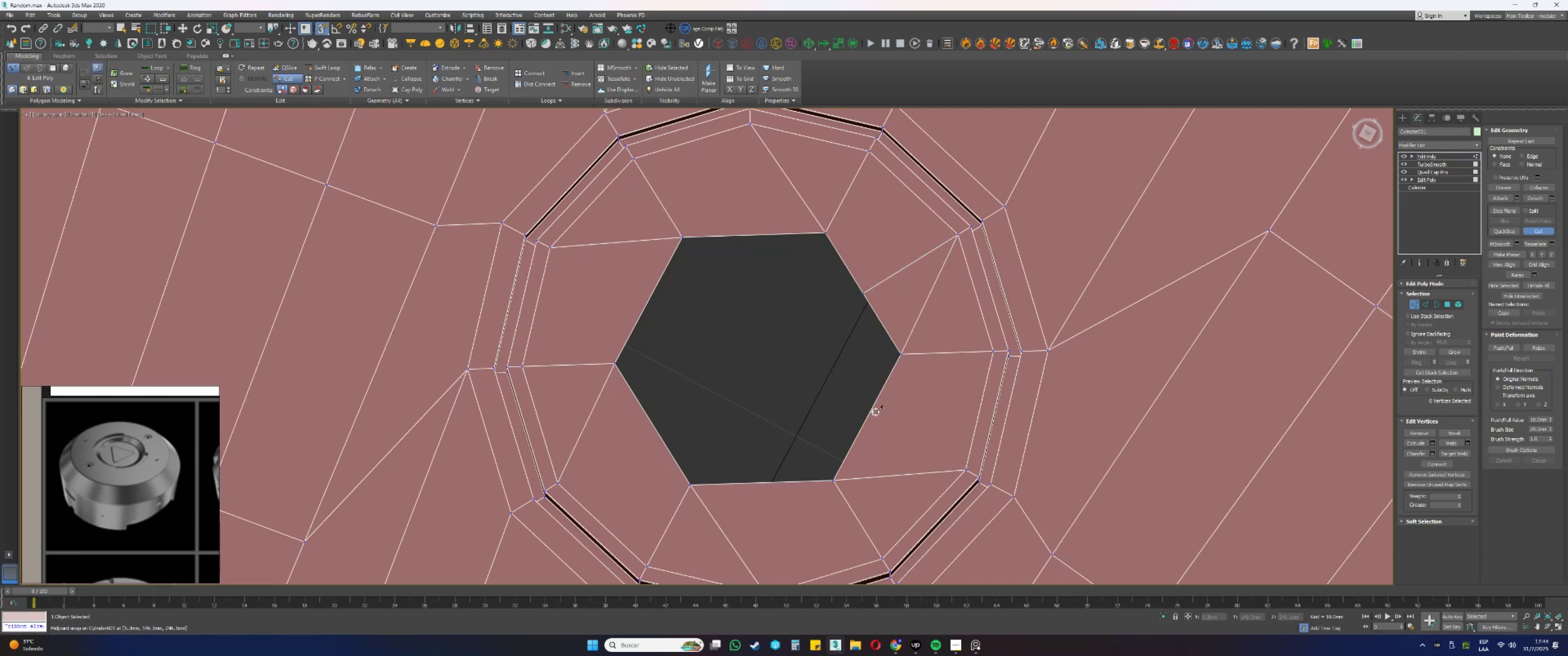 
left_click([869, 417])
 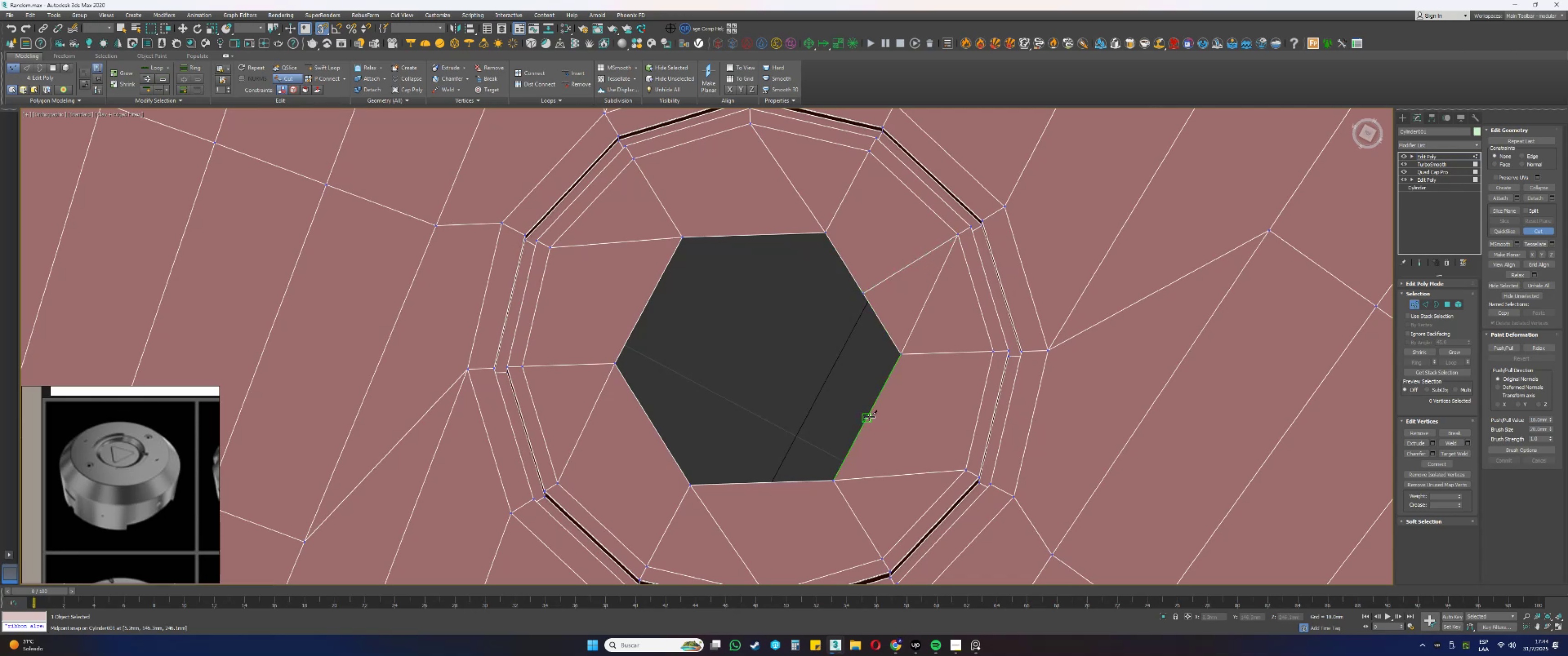 
key(S)
 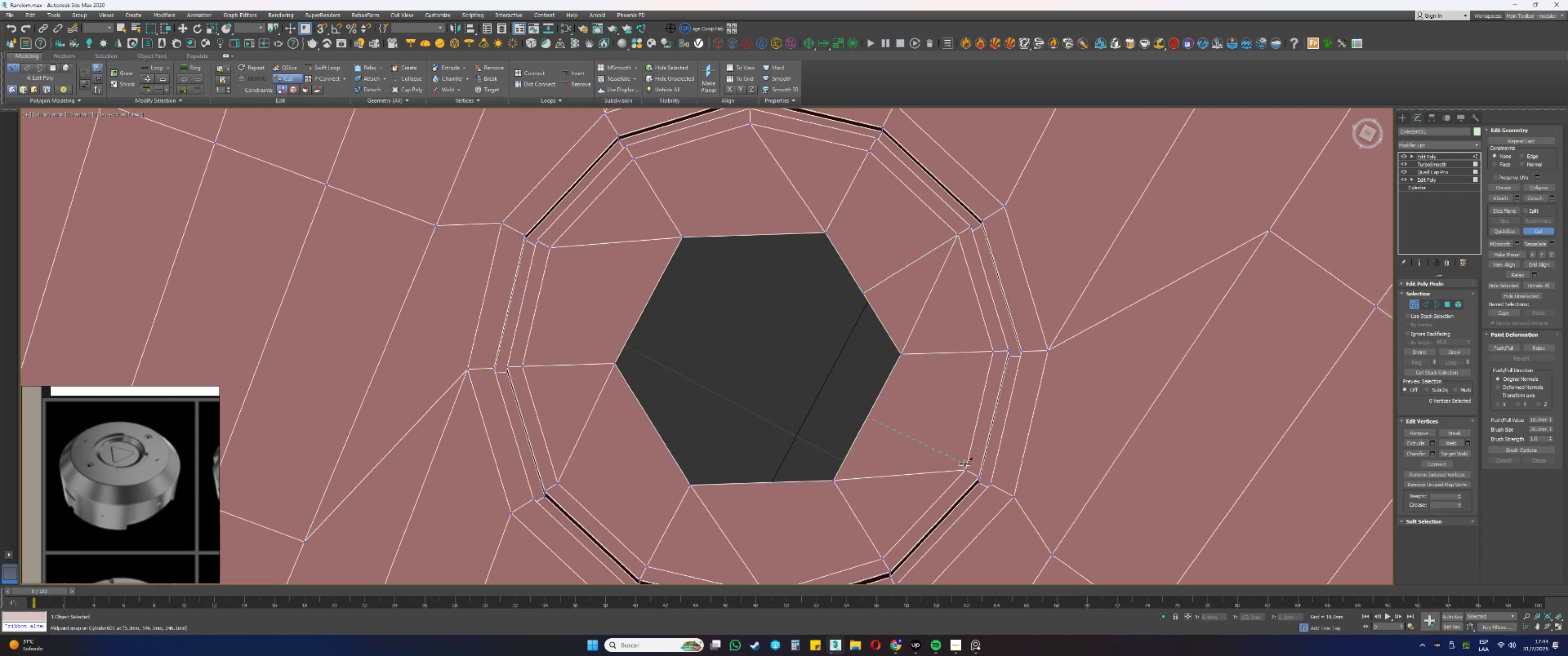 
left_click([965, 469])
 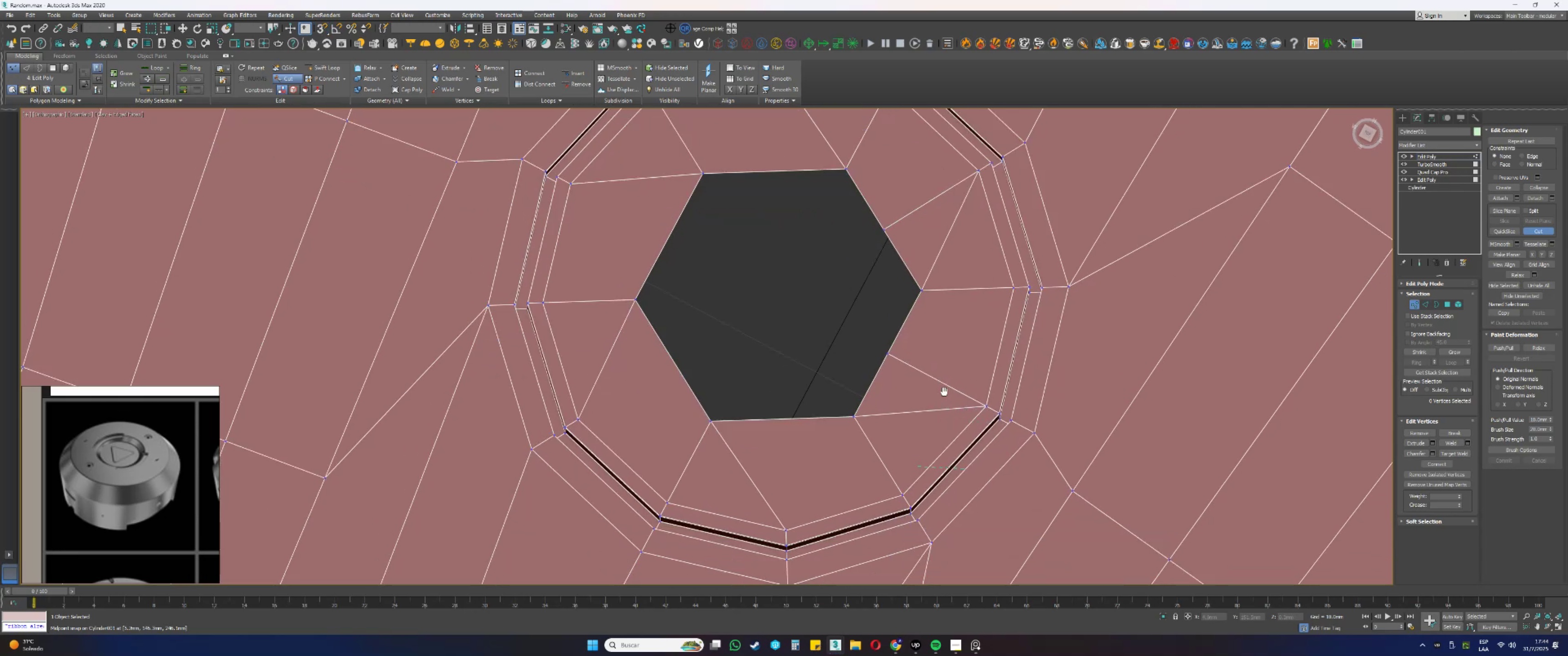 
right_click([926, 388])
 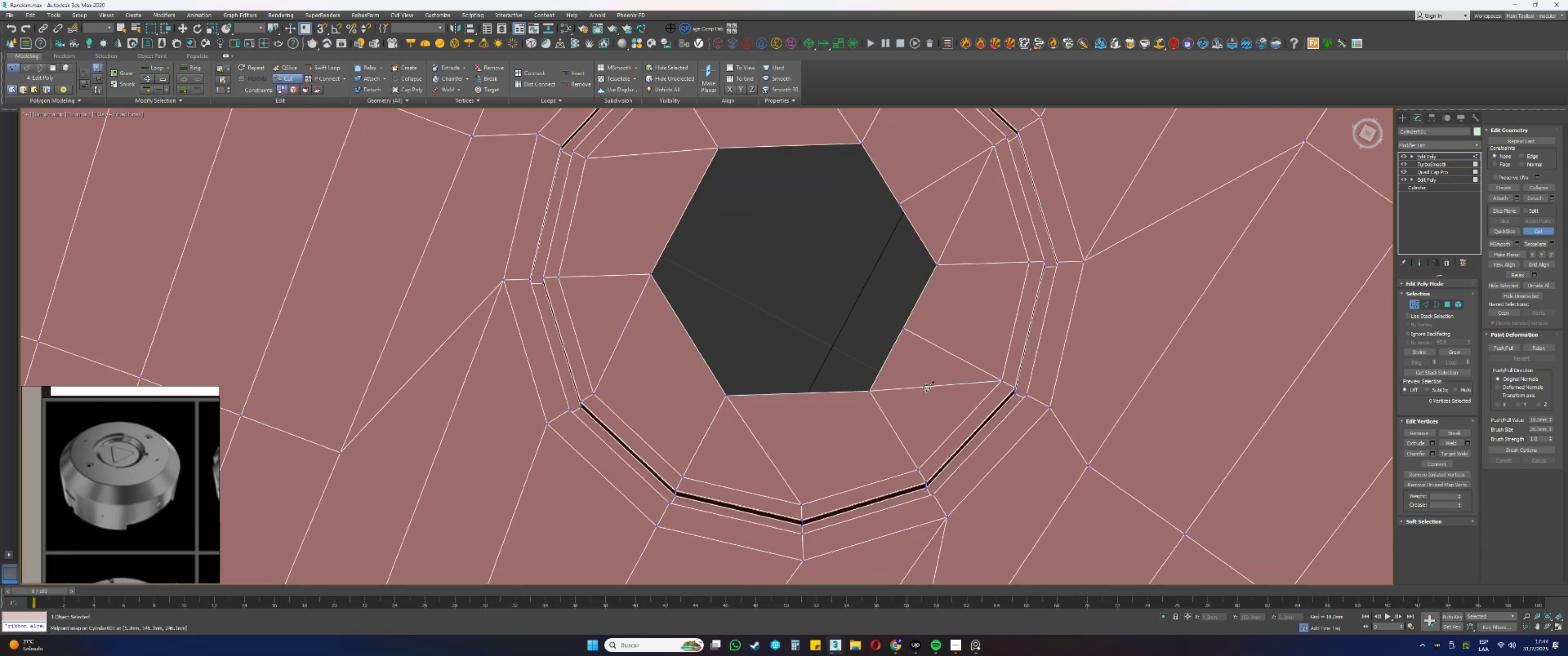 
key(S)
 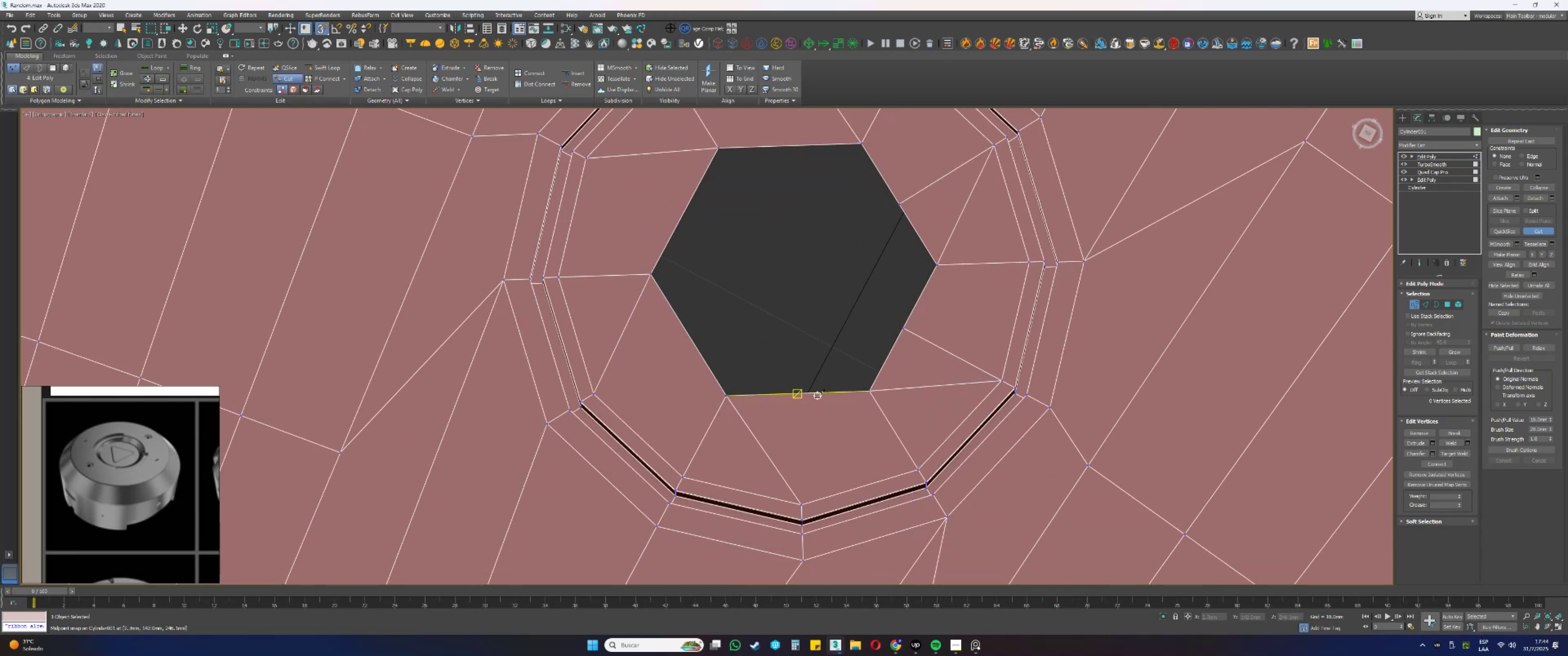 
left_click([807, 395])
 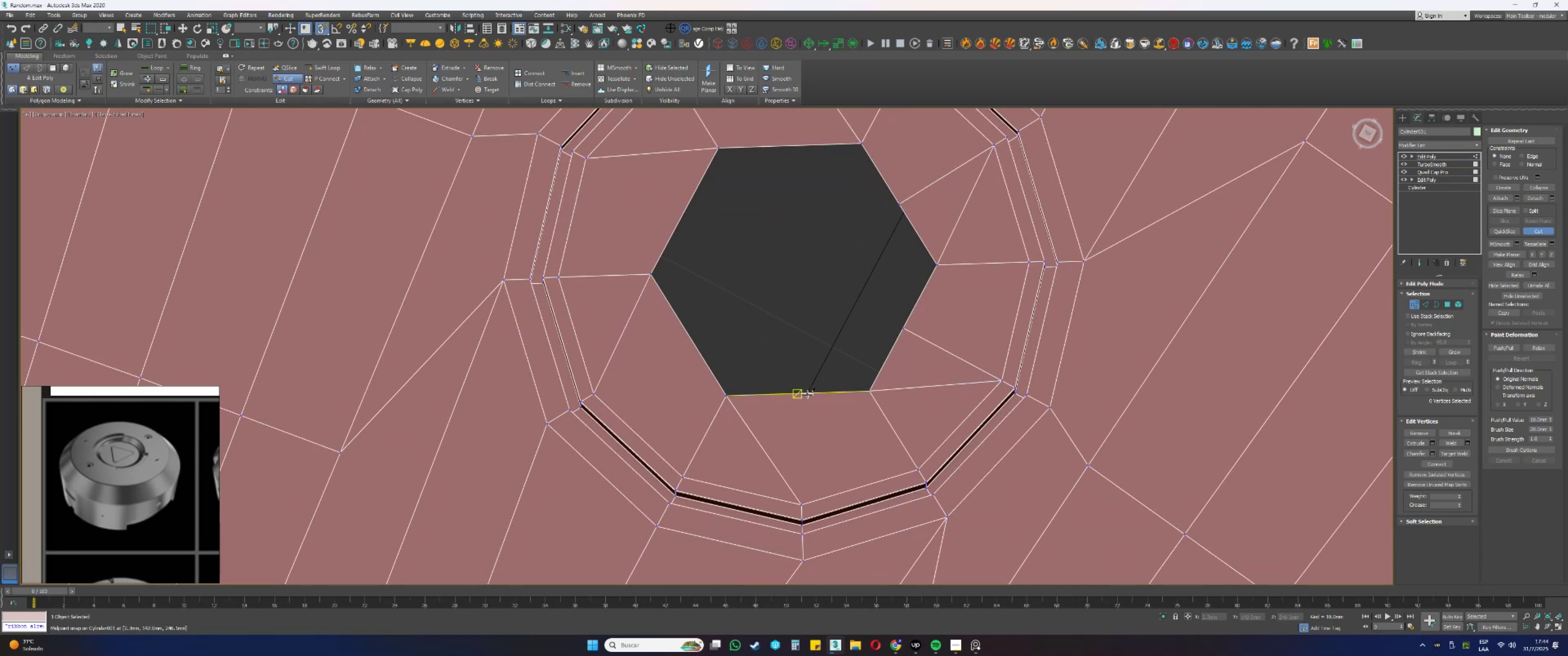 
key(S)
 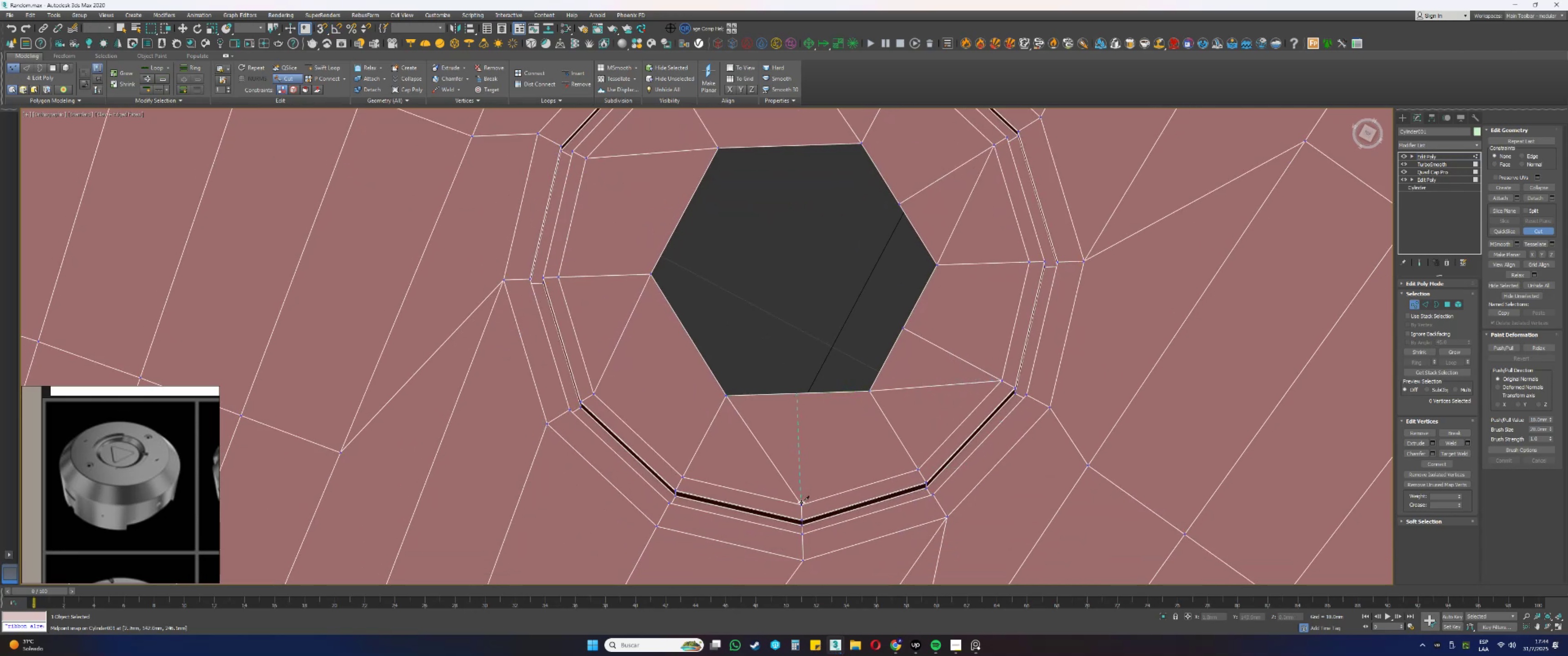 
left_click([801, 504])
 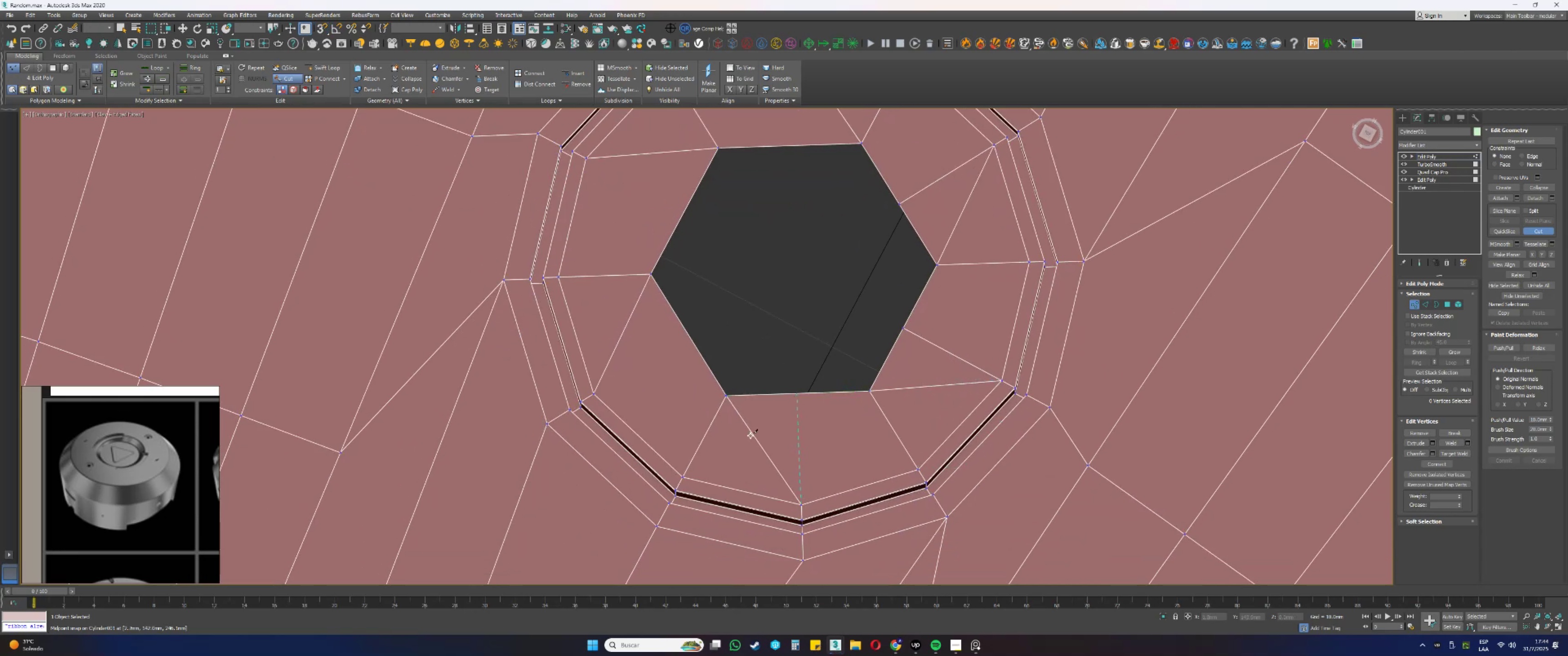 
key(S)
 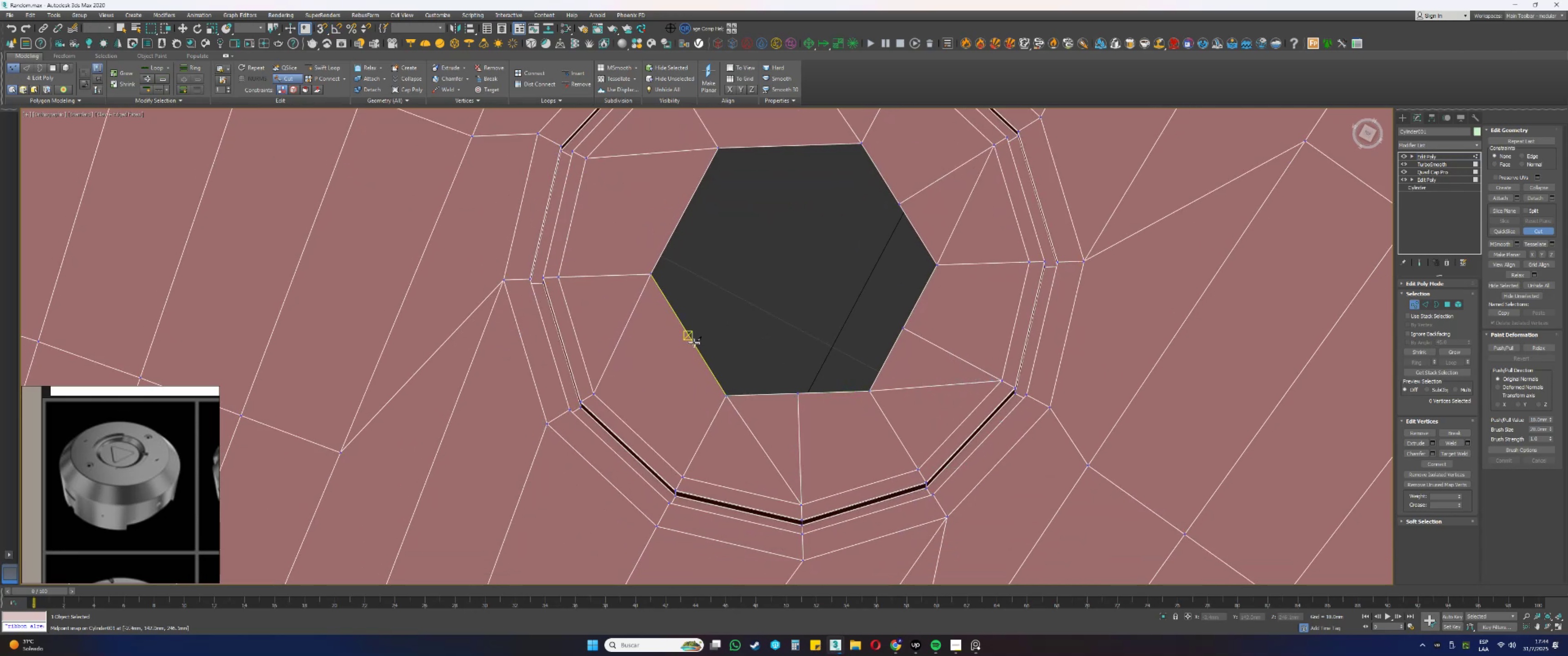 
left_click([690, 338])
 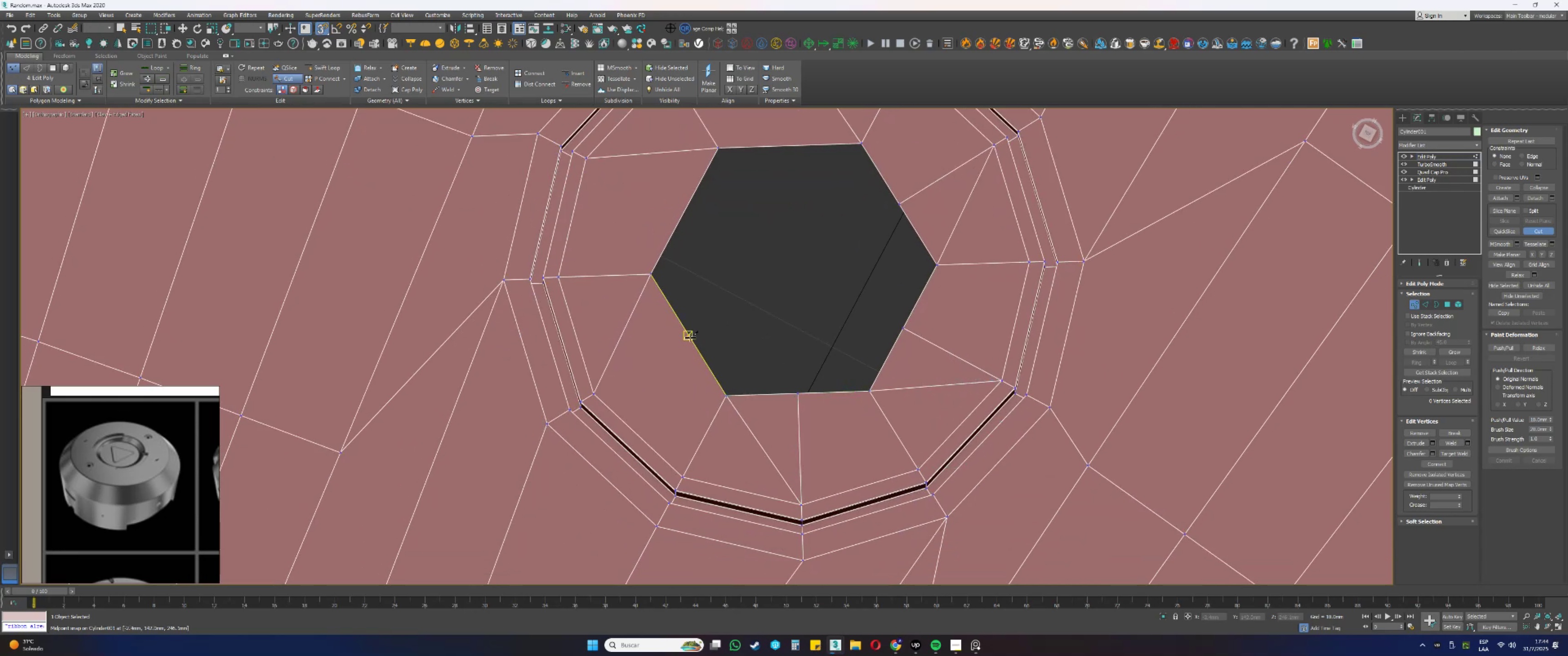 
key(S)
 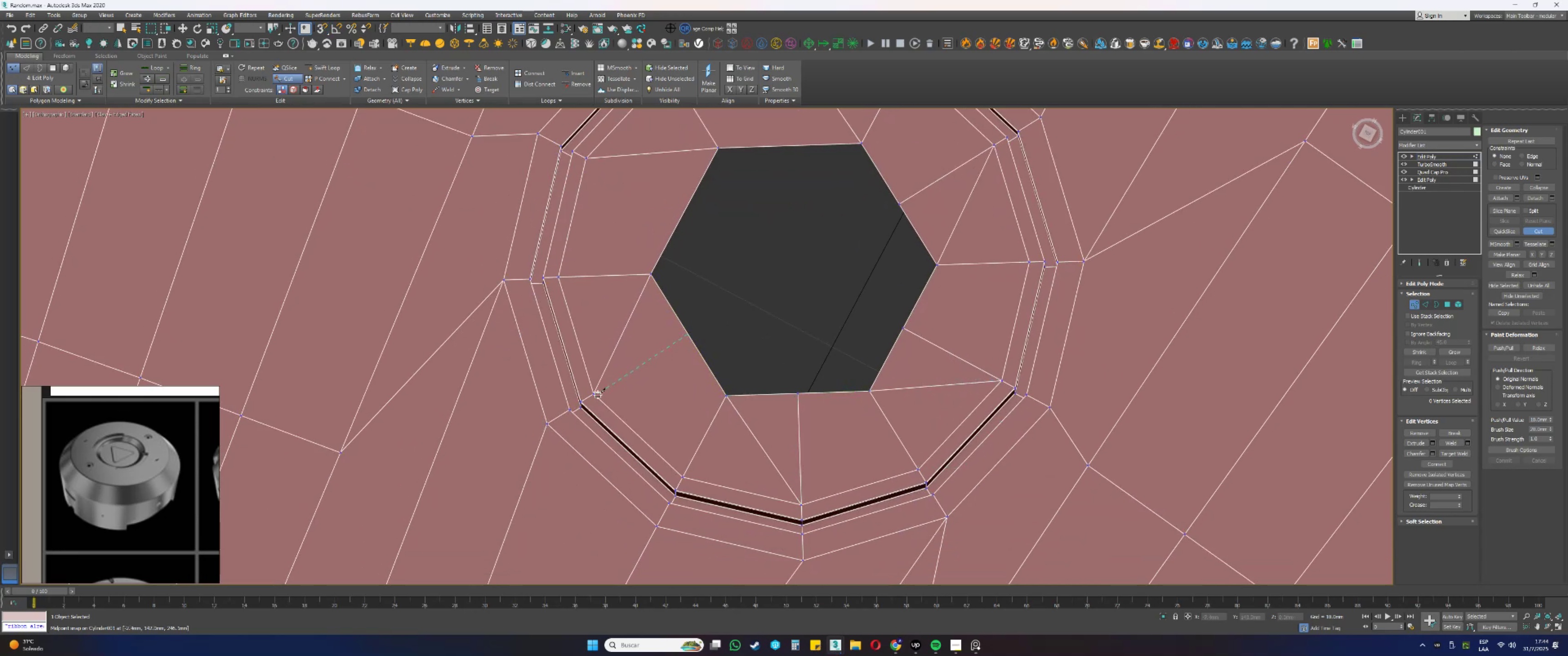 
left_click([593, 393])
 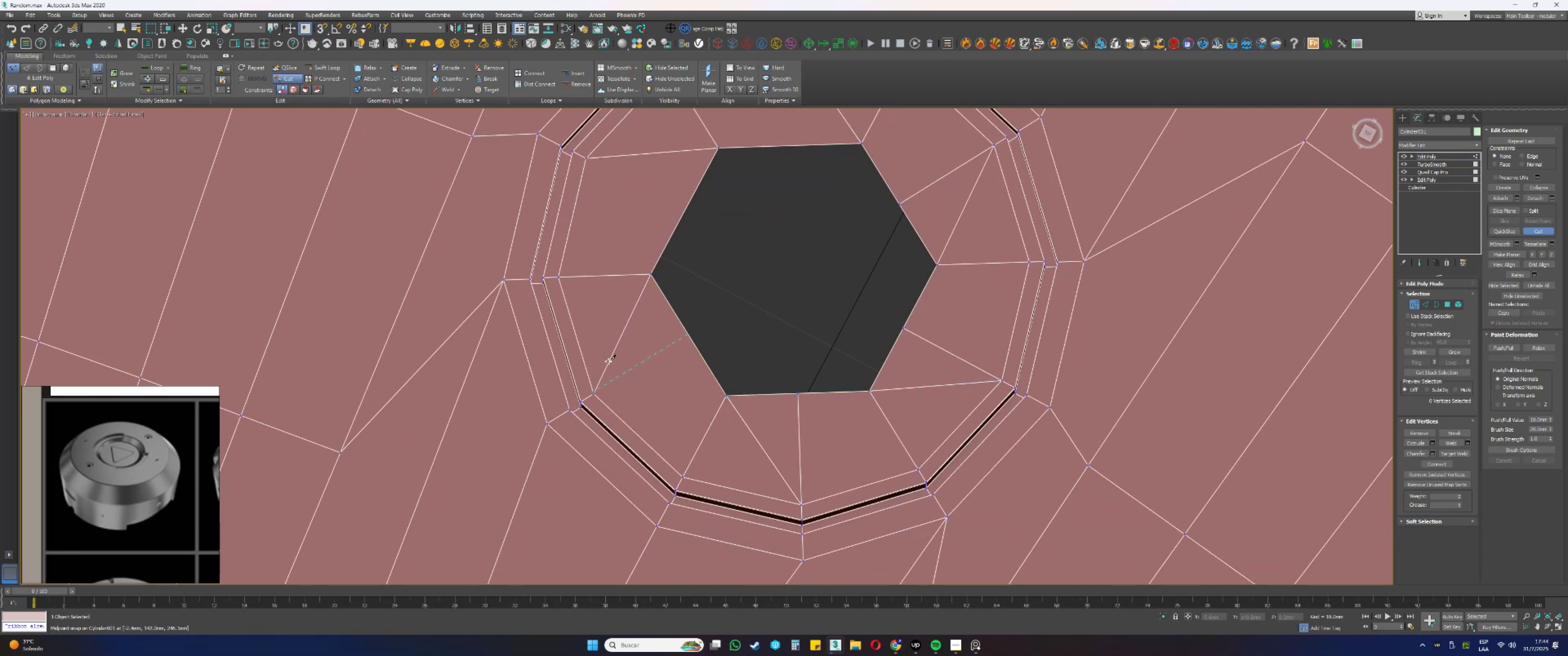 
right_click([616, 342])
 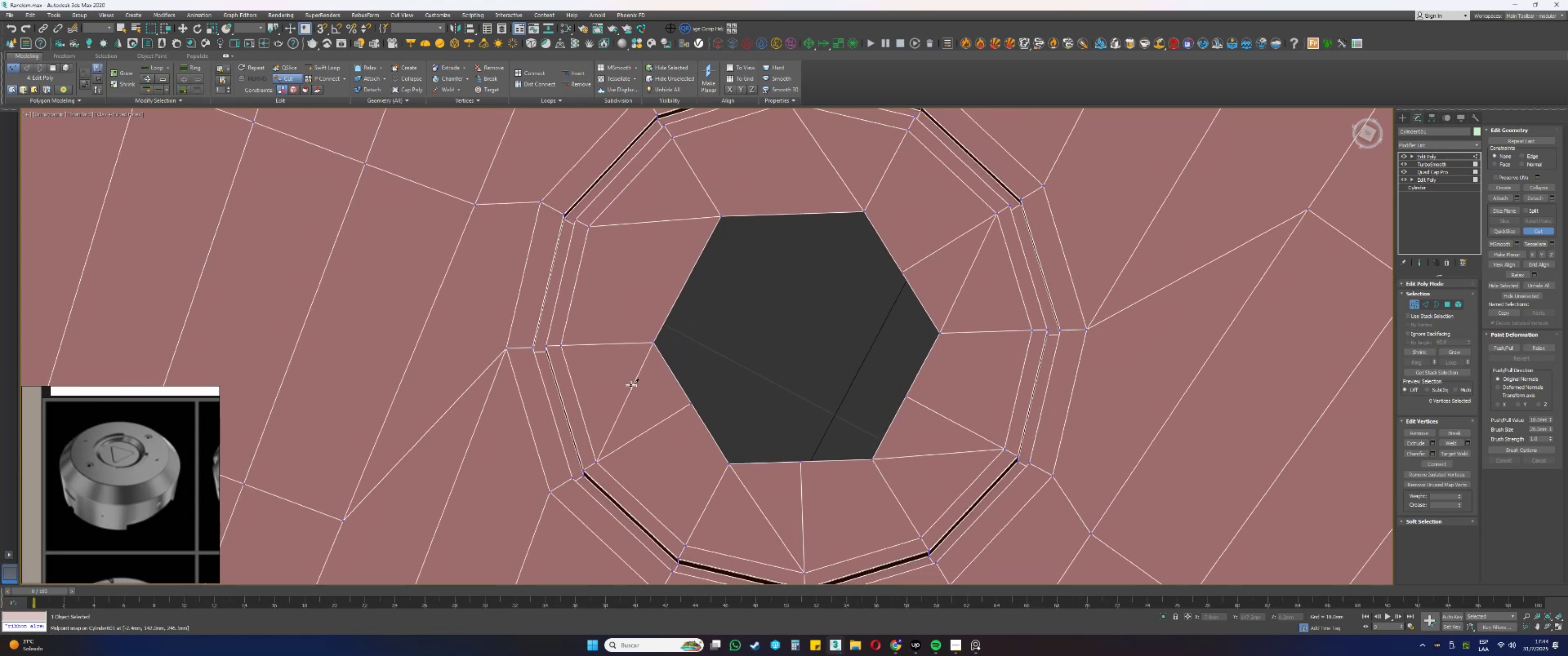 
key(S)
 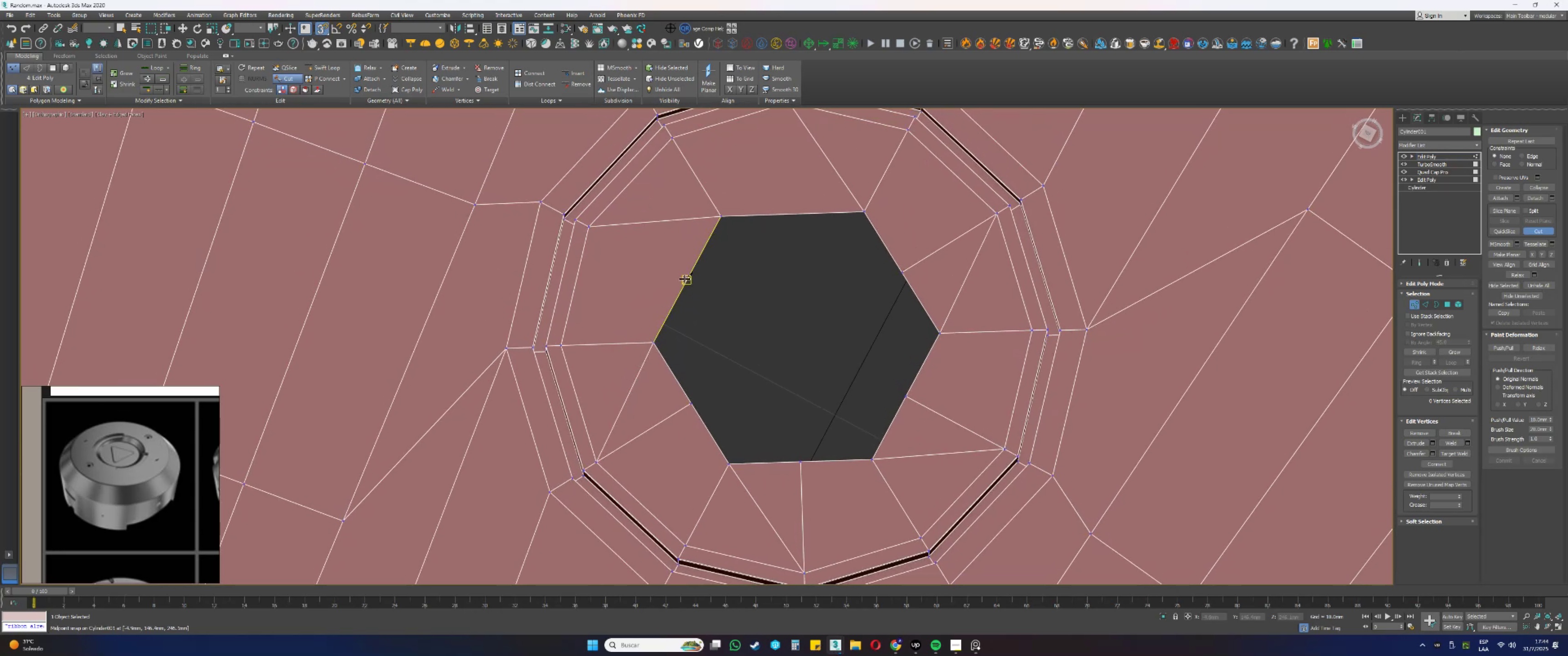 
left_click([685, 277])
 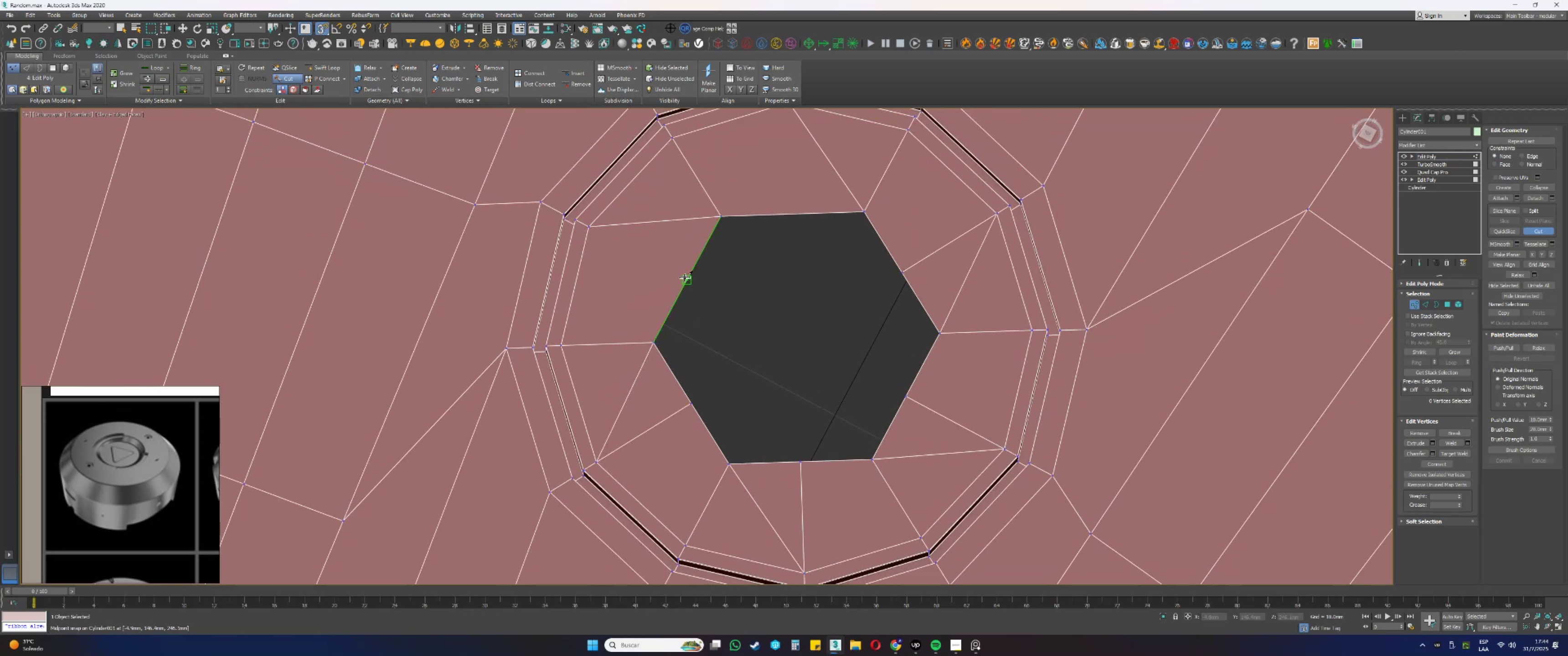 
key(S)
 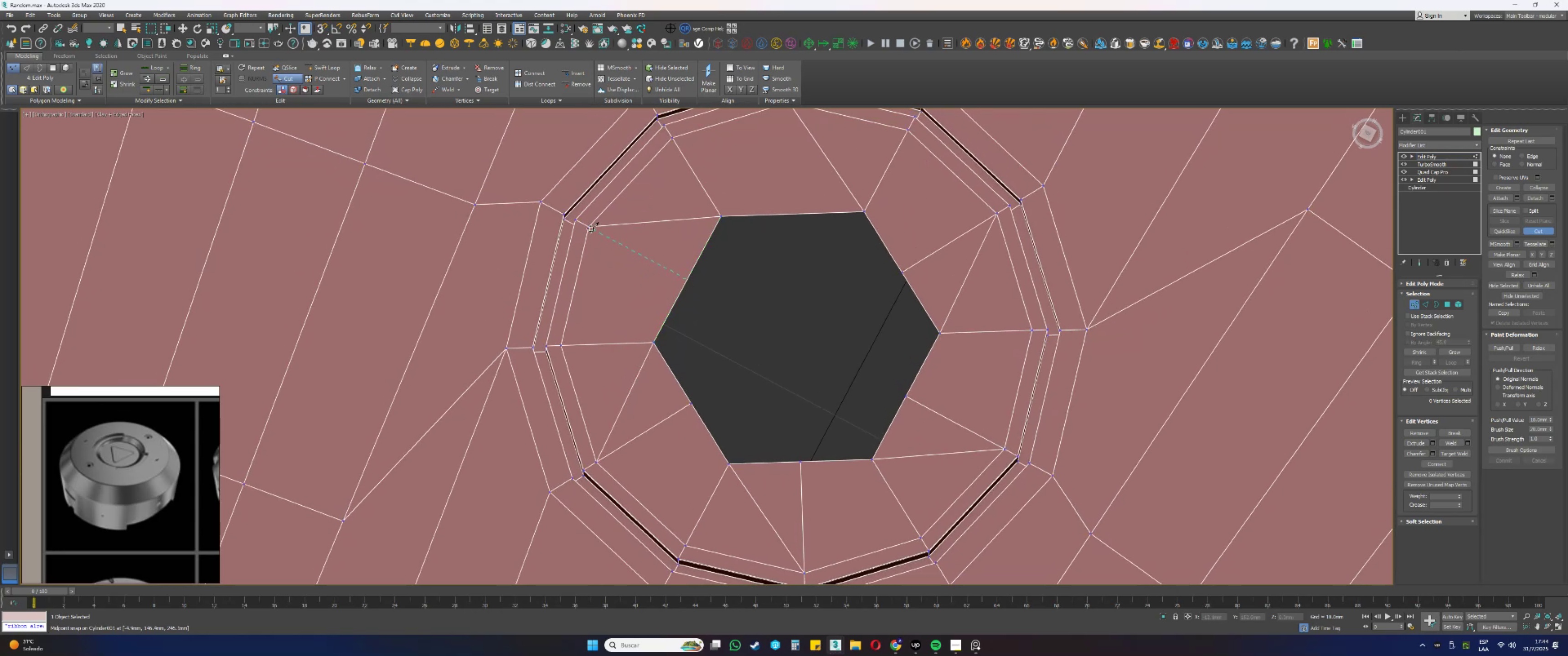 
left_click([589, 226])
 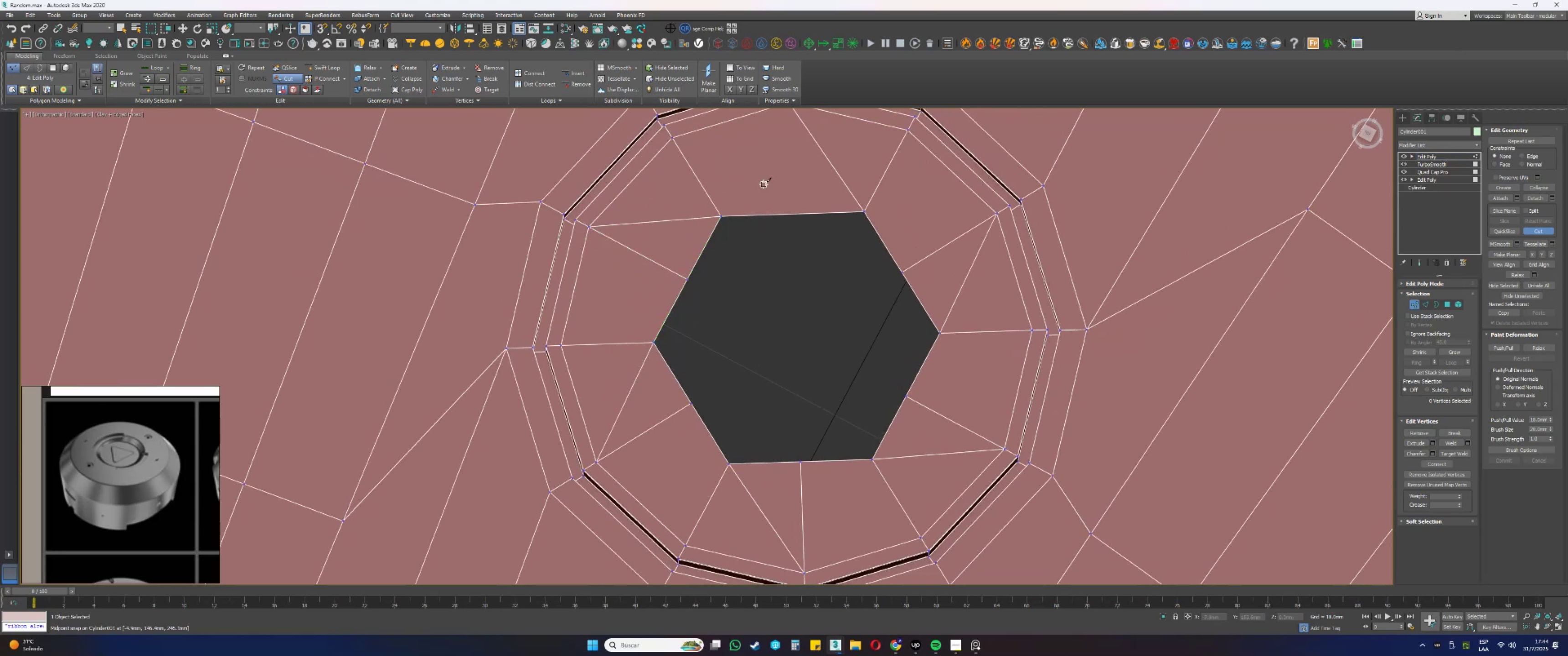 
key(S)
 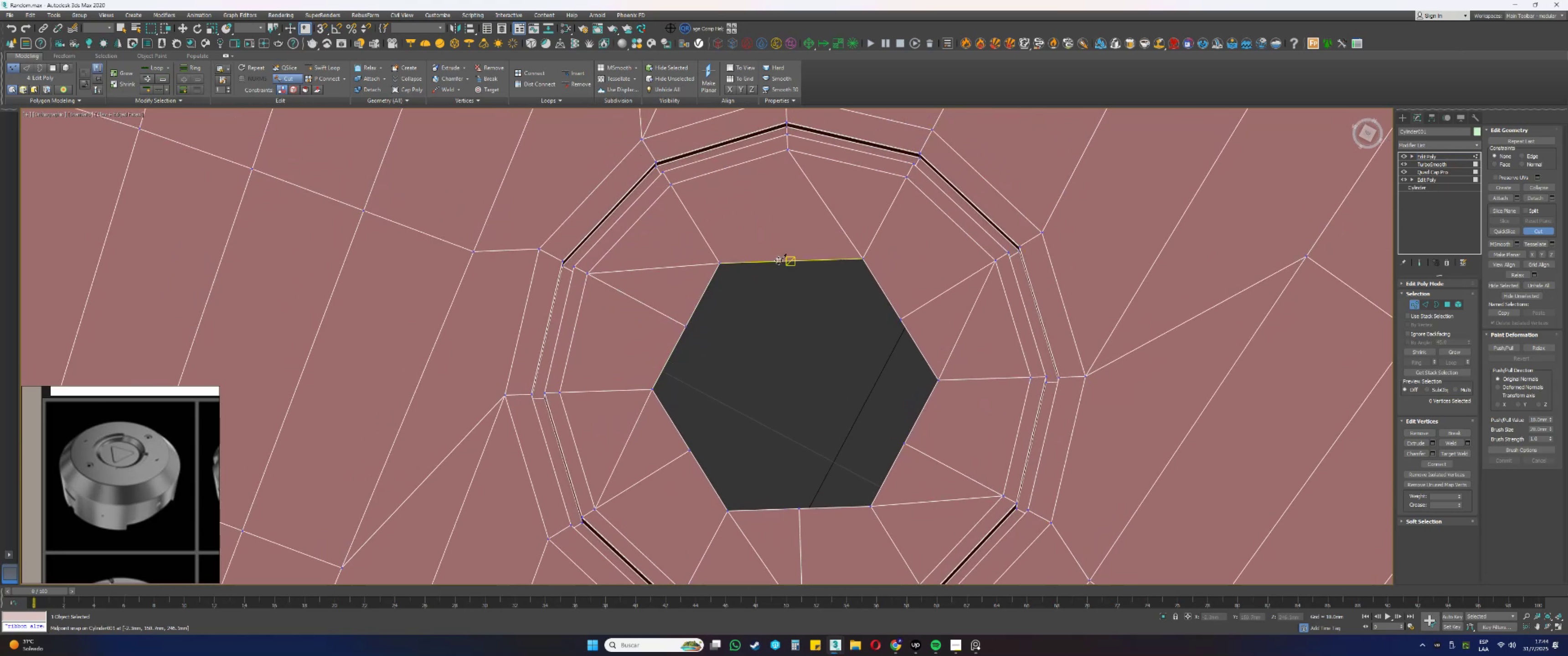 
left_click([779, 262])
 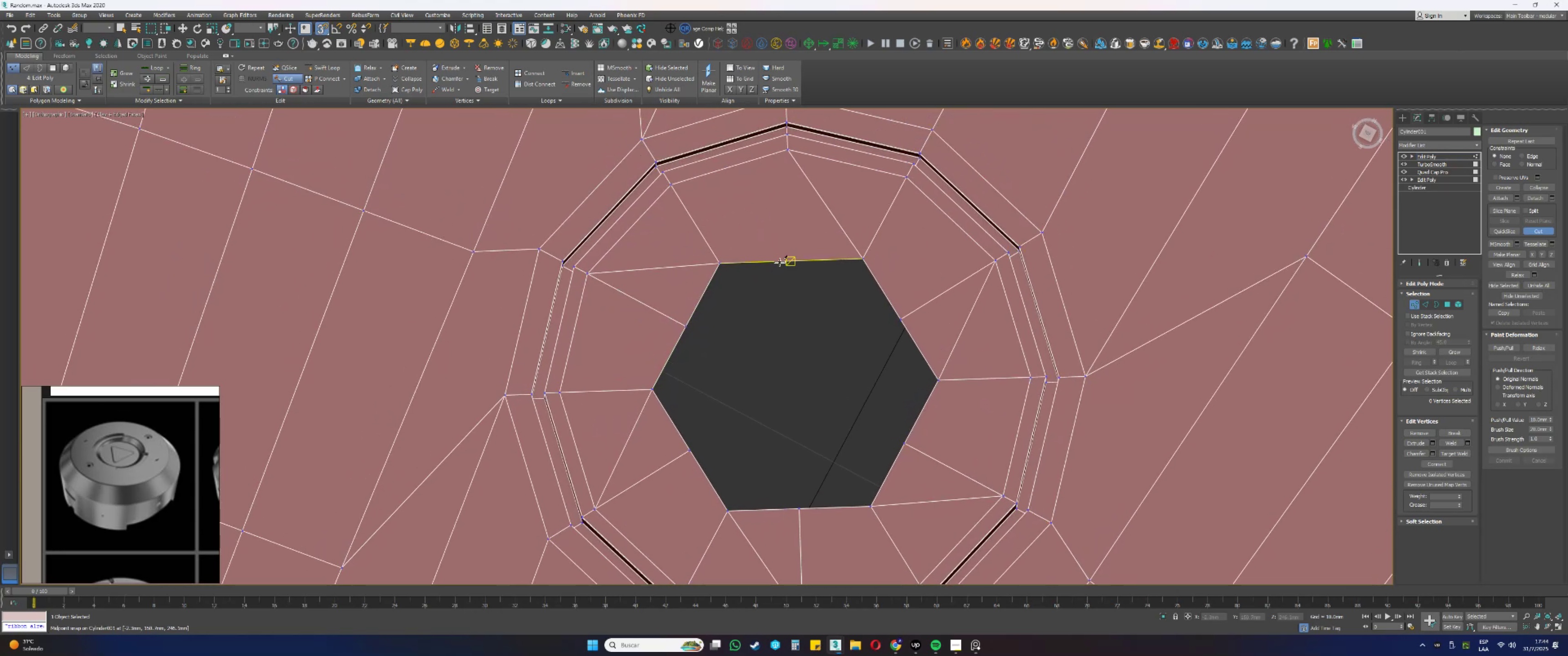 
key(S)
 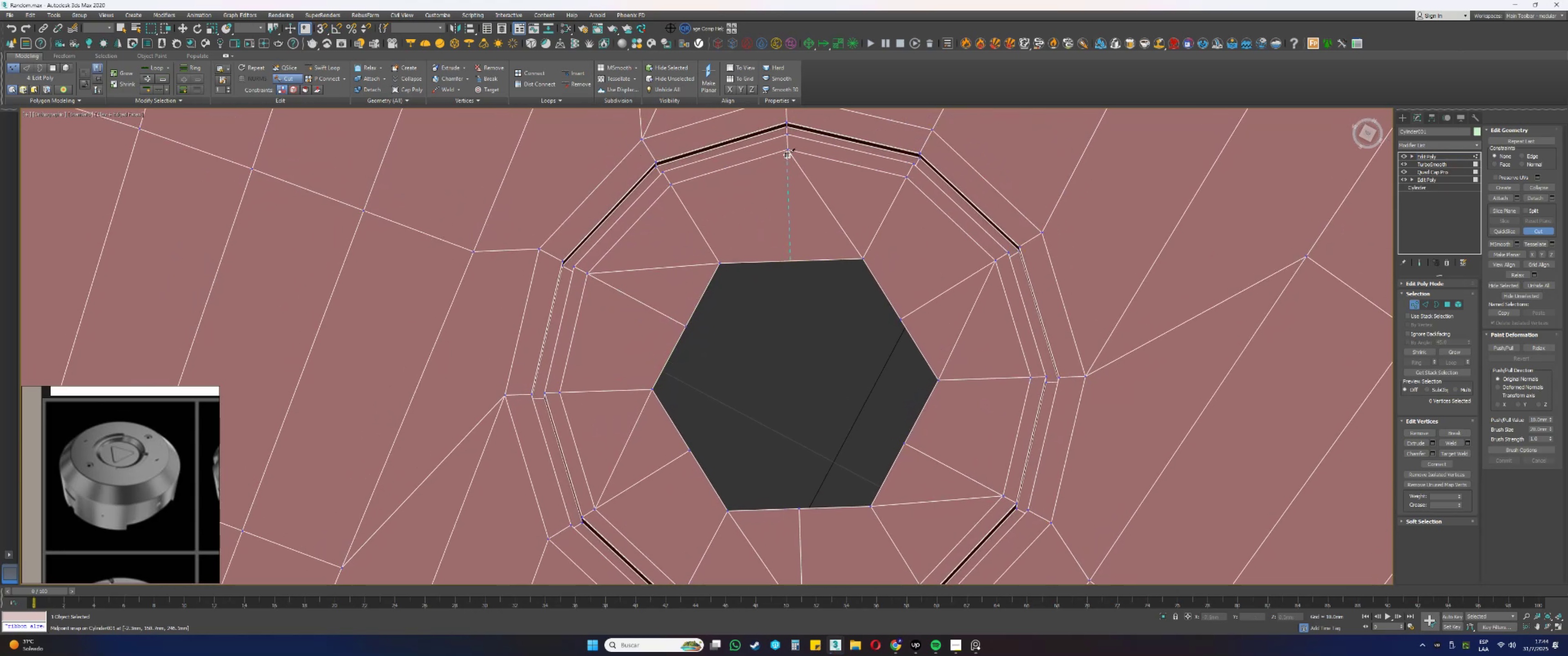 
left_click([787, 149])
 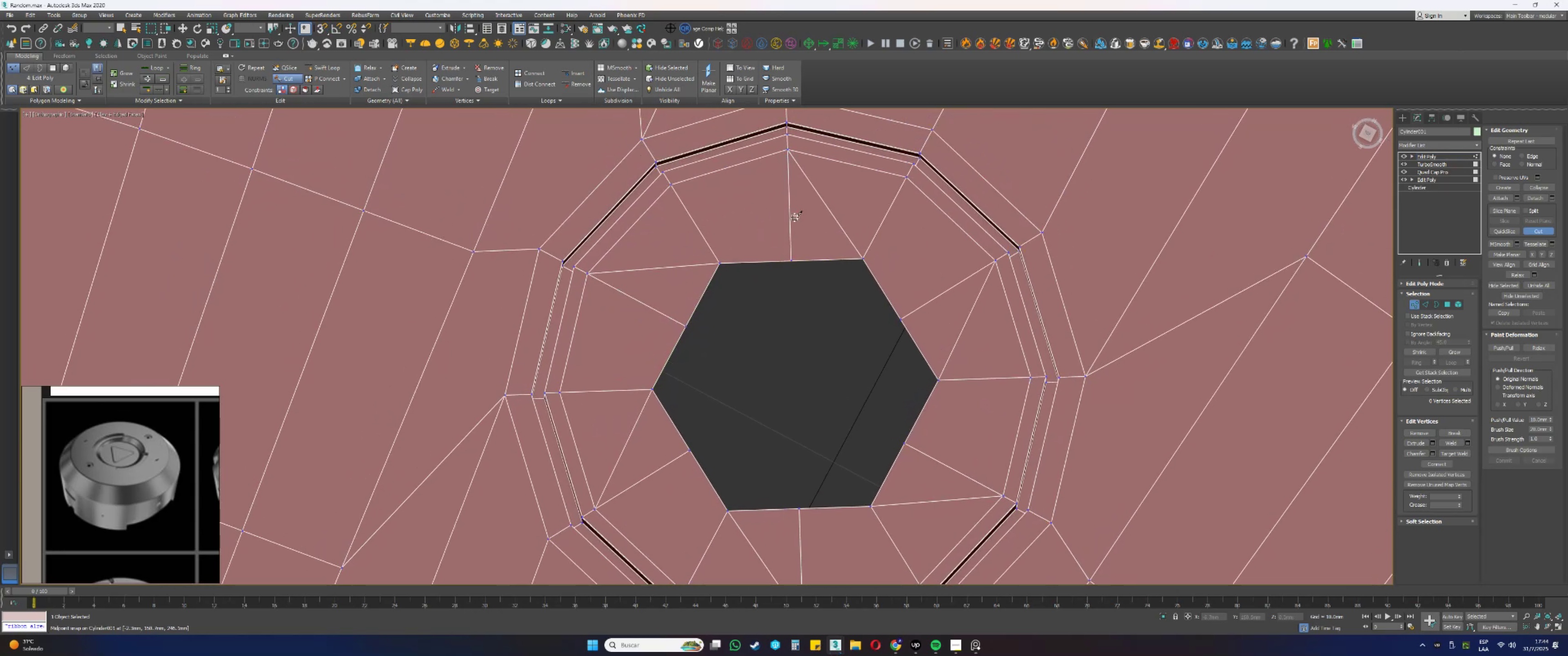 
key(2)
 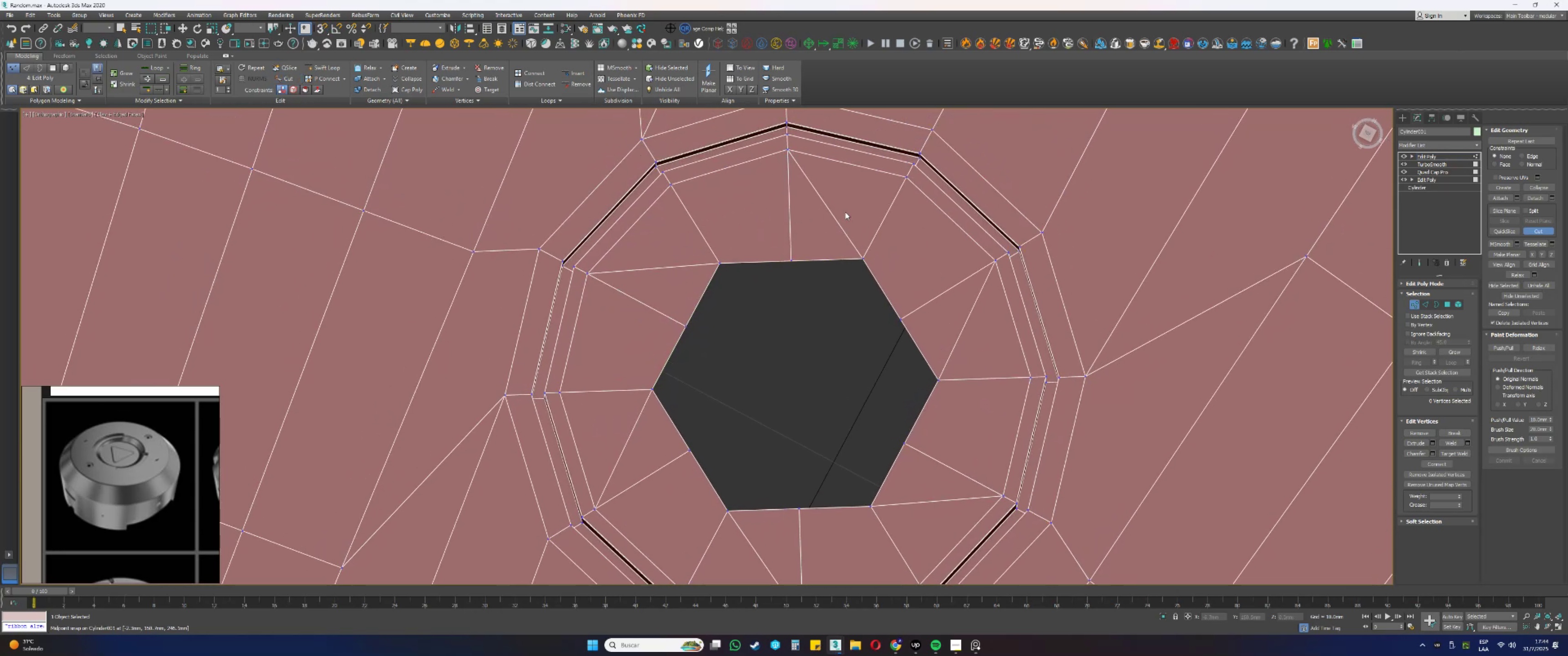 
left_click_drag(start_coordinate=[840, 210], to_coordinate=[825, 210])
 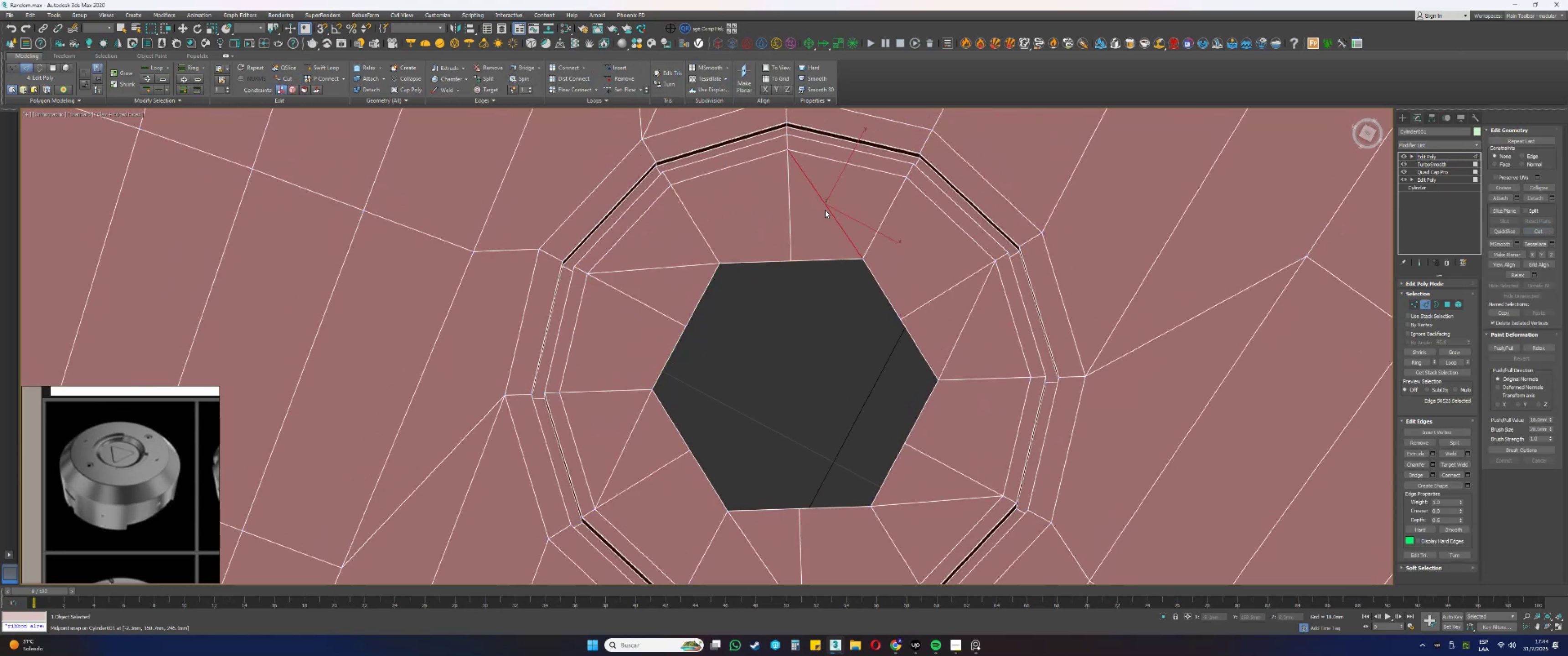 
hold_key(key=ControlLeft, duration=1.33)
left_click_drag(start_coordinate=[965, 333], to_coordinate=[957, 328])
 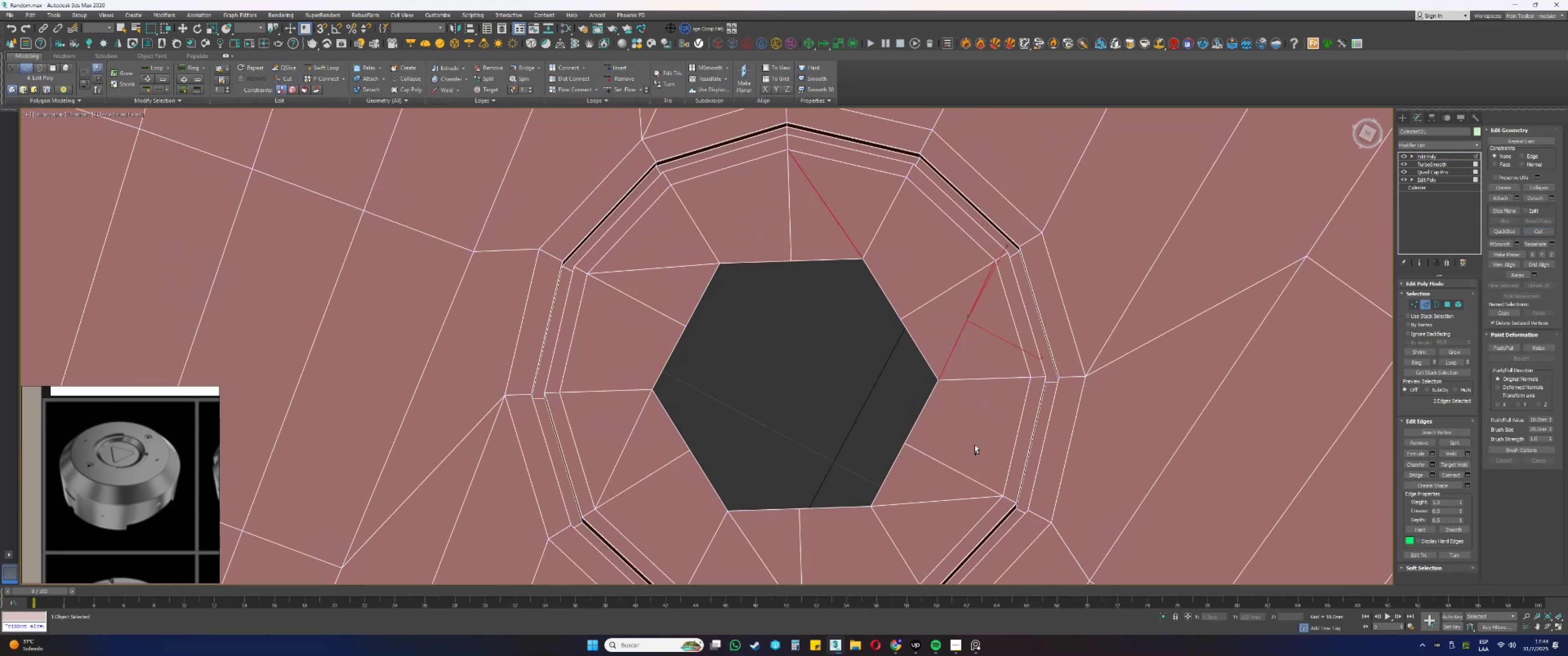 
left_click_drag(start_coordinate=[939, 495], to_coordinate=[932, 515])
 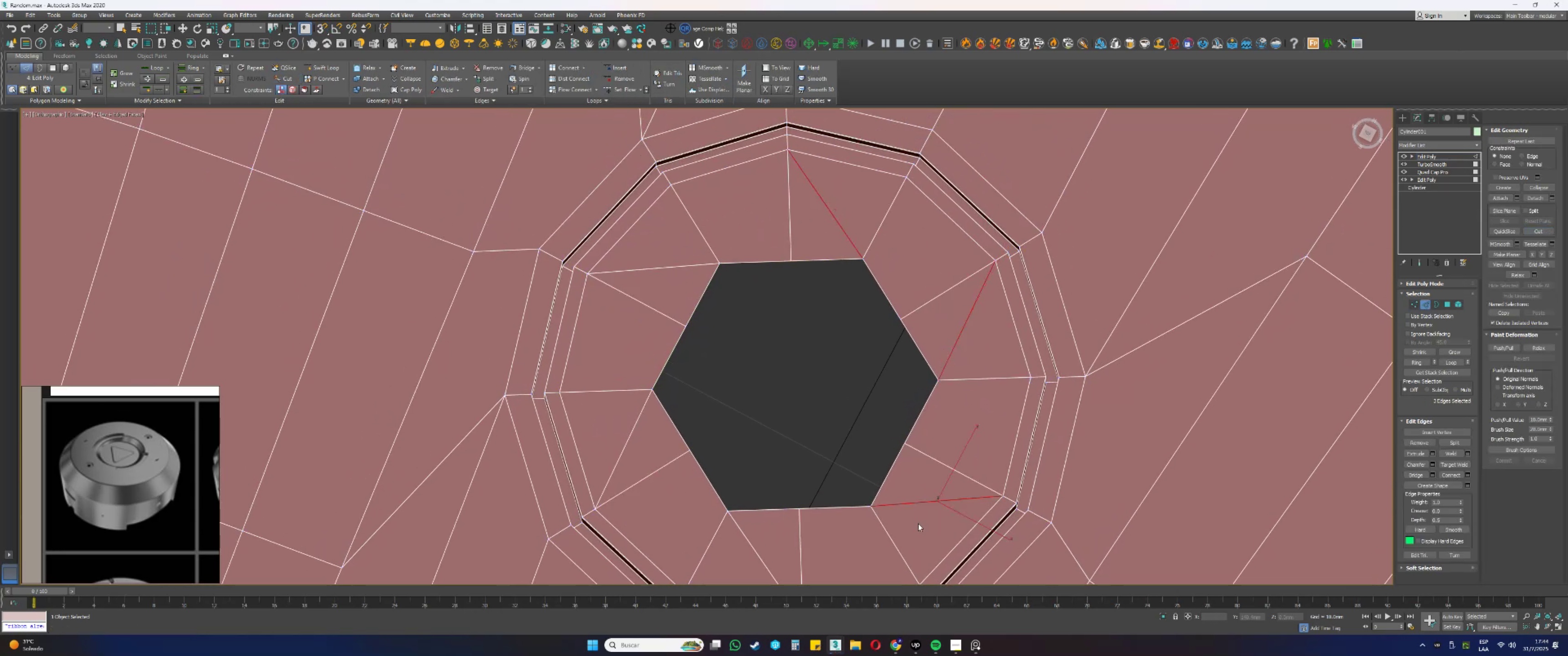 
hold_key(key=ControlLeft, duration=1.5)
left_click_drag(start_coordinate=[819, 477], to_coordinate=[792, 482])
 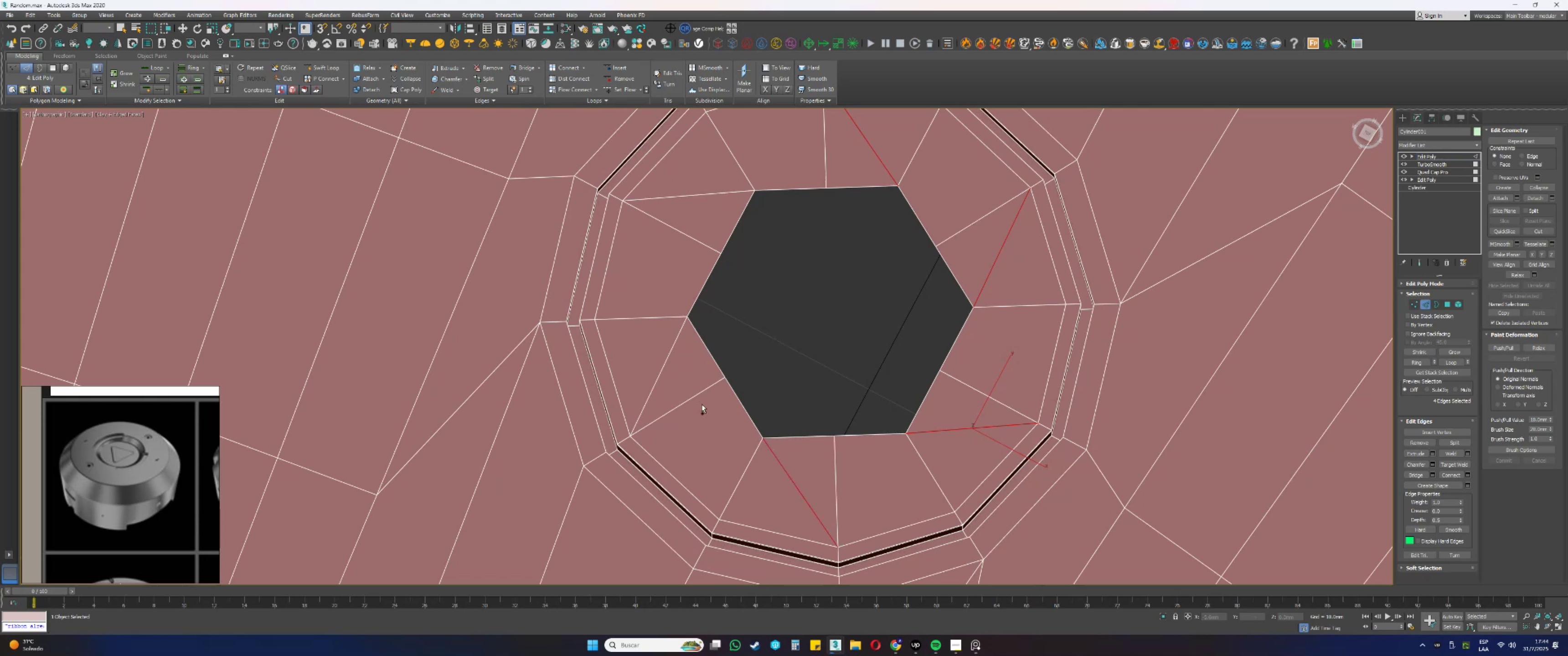 
left_click_drag(start_coordinate=[671, 375], to_coordinate=[655, 361])
 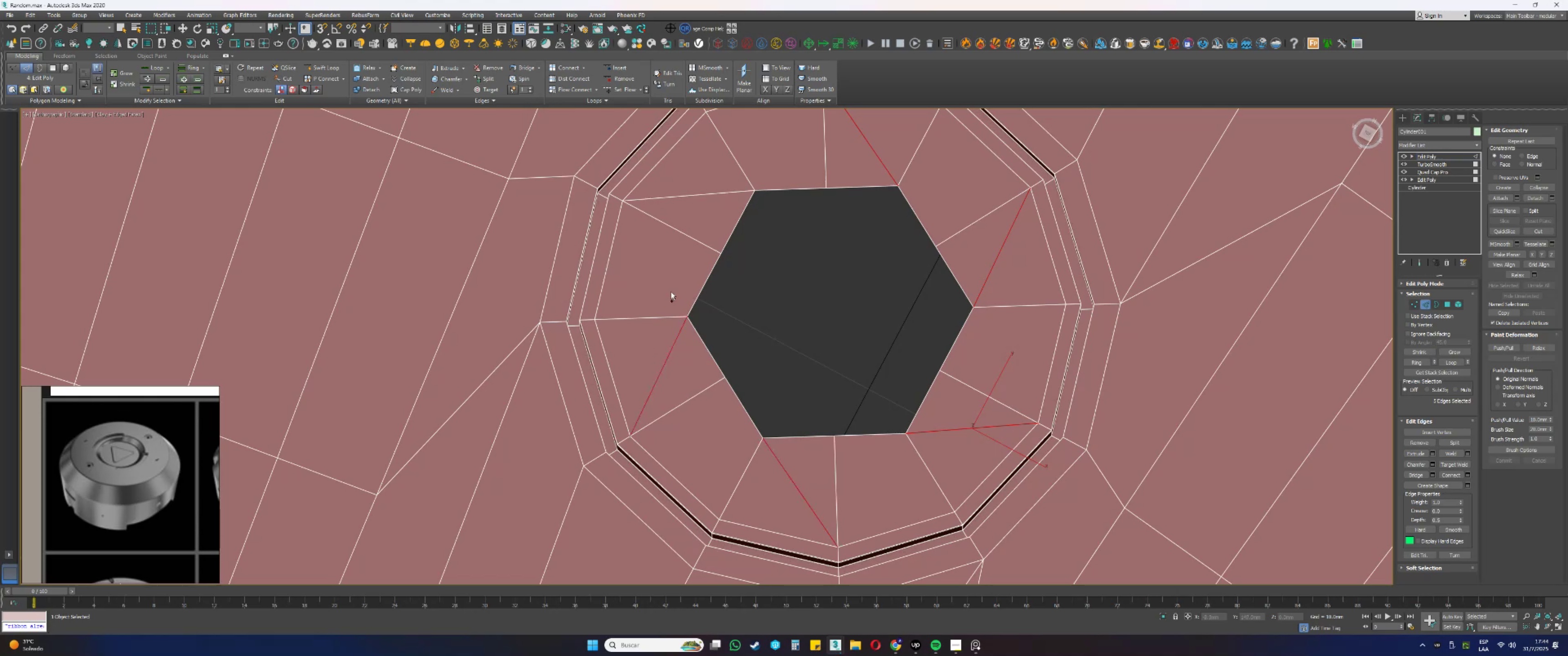 
hold_key(key=ControlLeft, duration=0.51)
left_click_drag(start_coordinate=[707, 212], to_coordinate=[701, 187])
 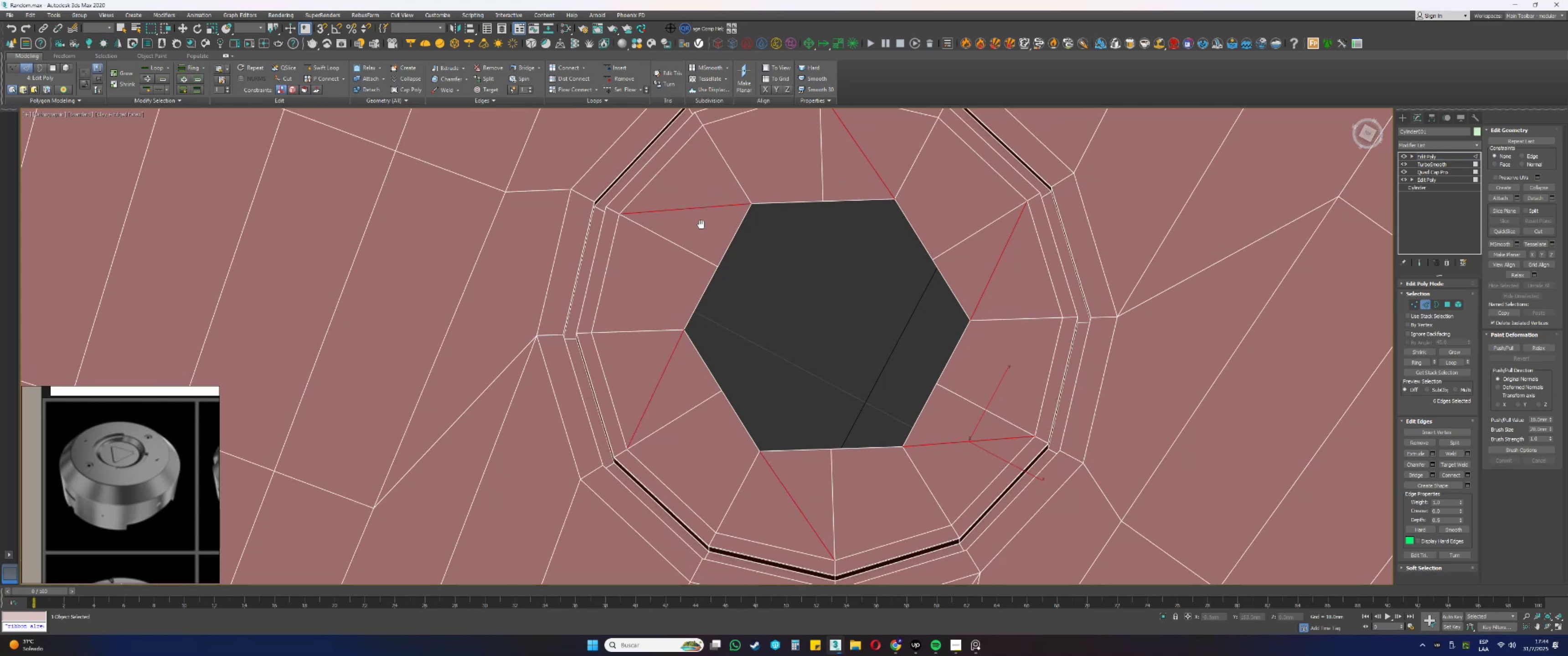 
key(Control+Backspace)
 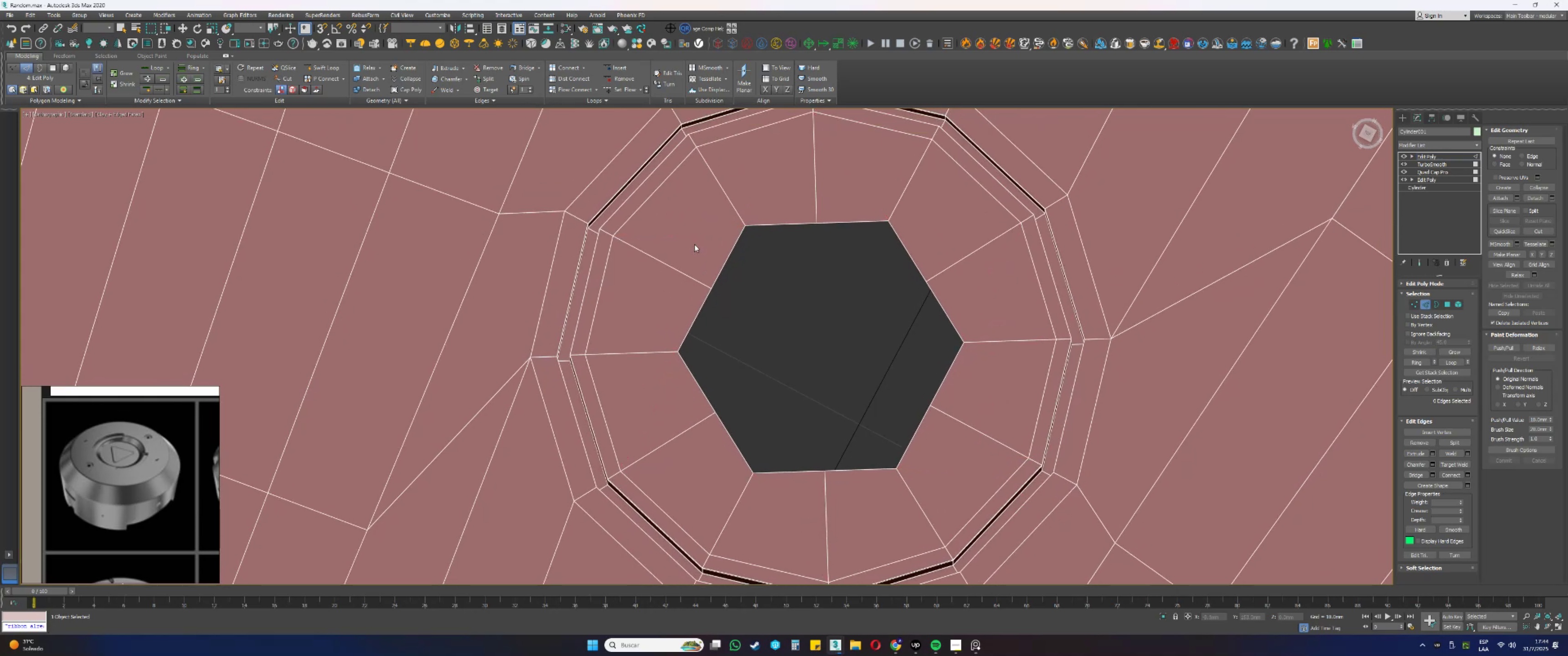 
scroll: coordinate [806, 313], scroll_direction: down, amount: 10.0
 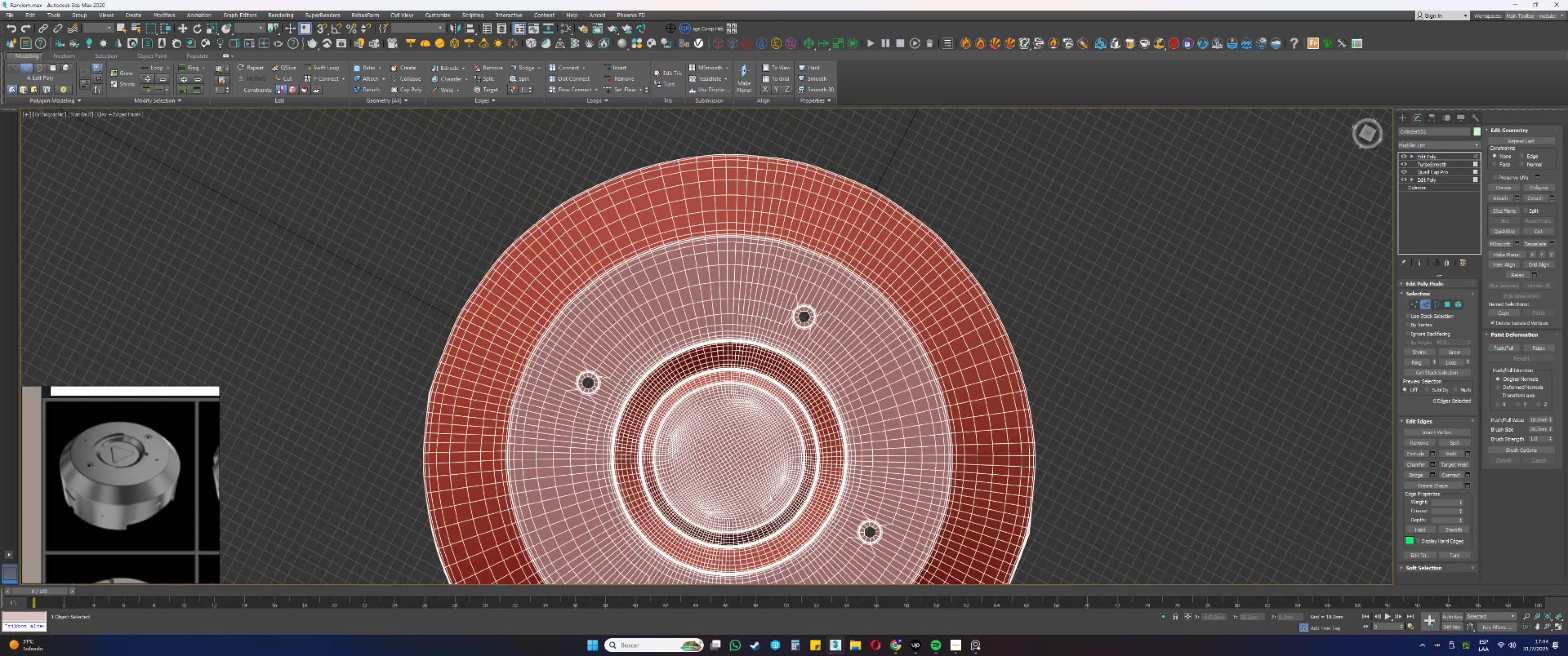 
scroll: coordinate [625, 377], scroll_direction: up, amount: 9.0
 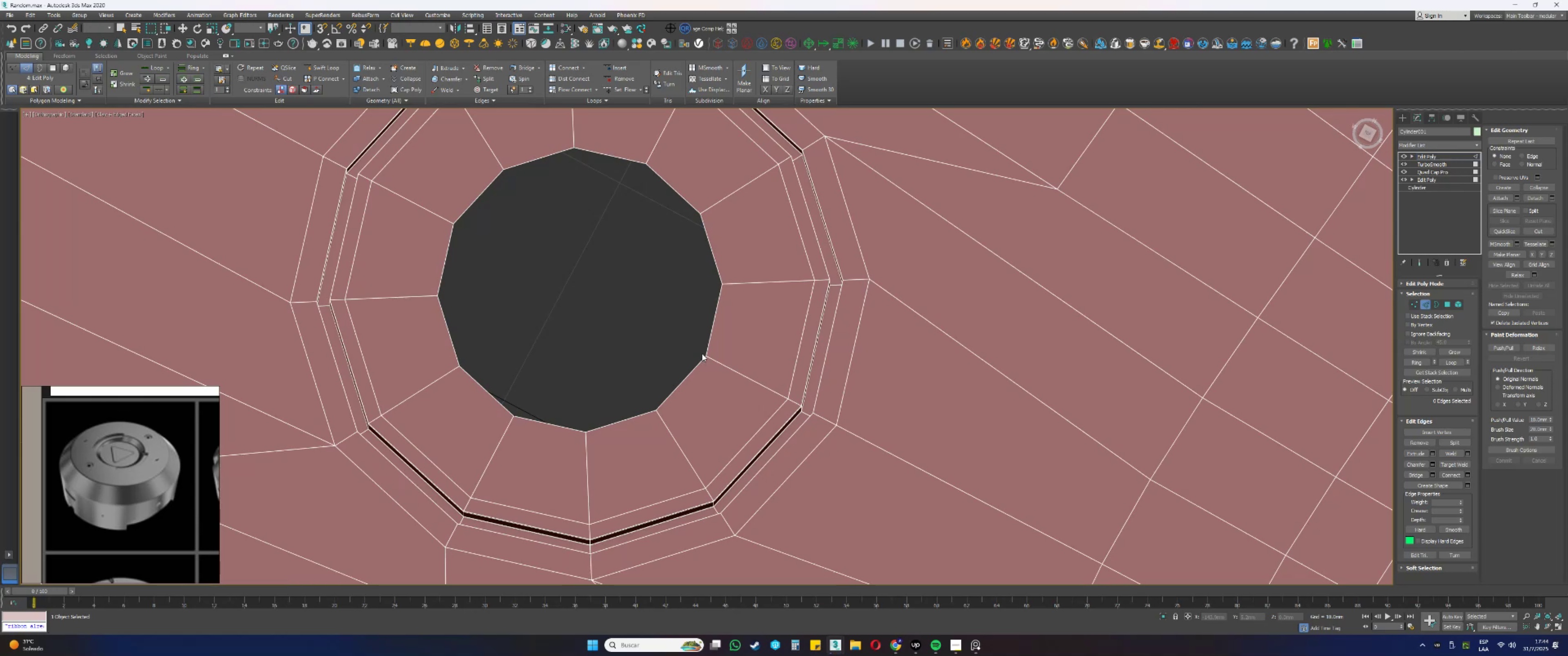 
wait(5.24)
 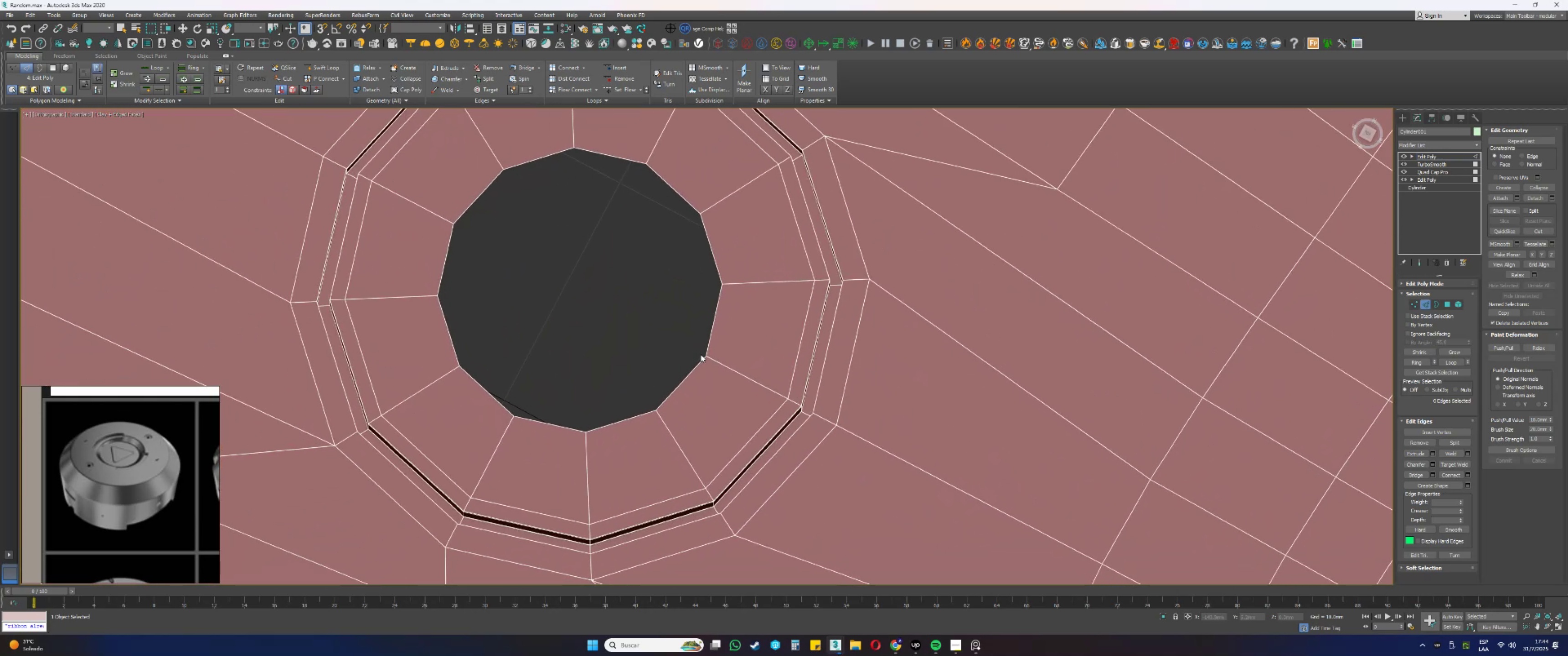 
key(1)
 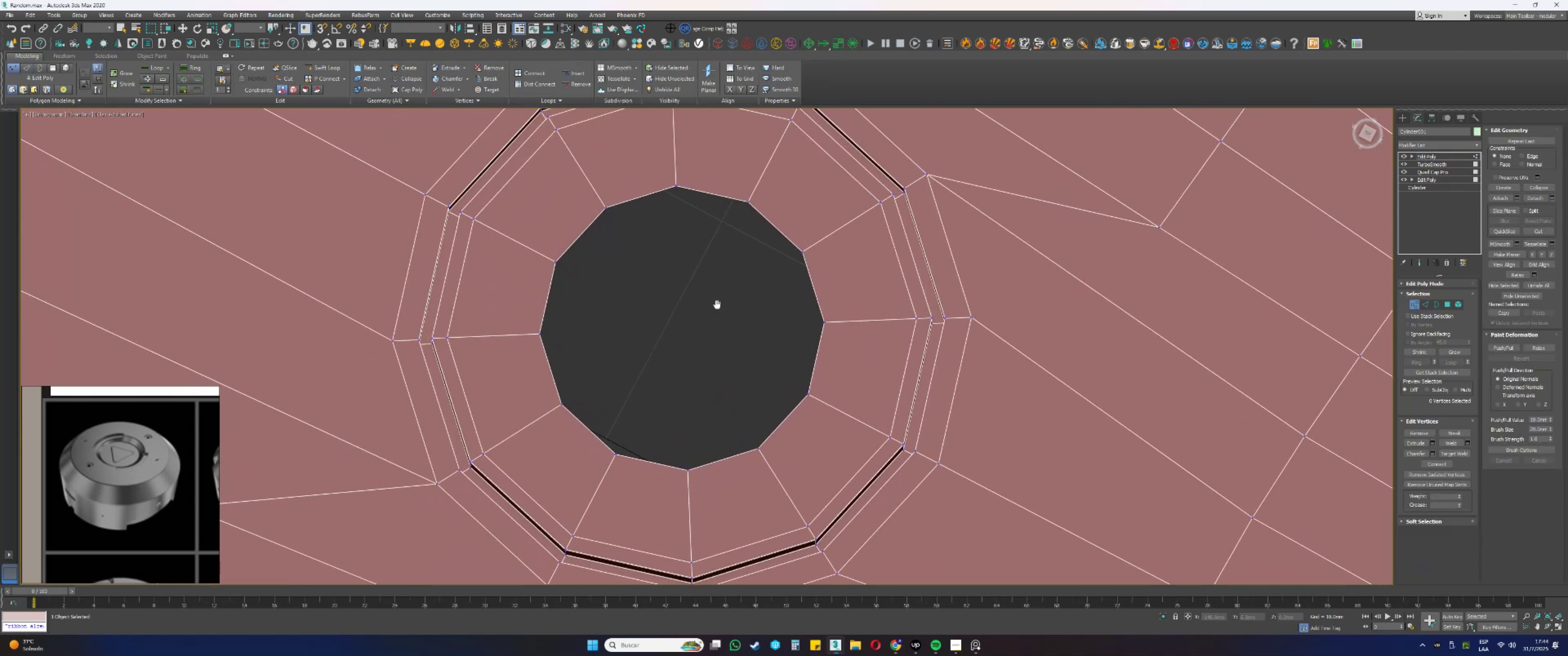 
left_click([788, 339])
 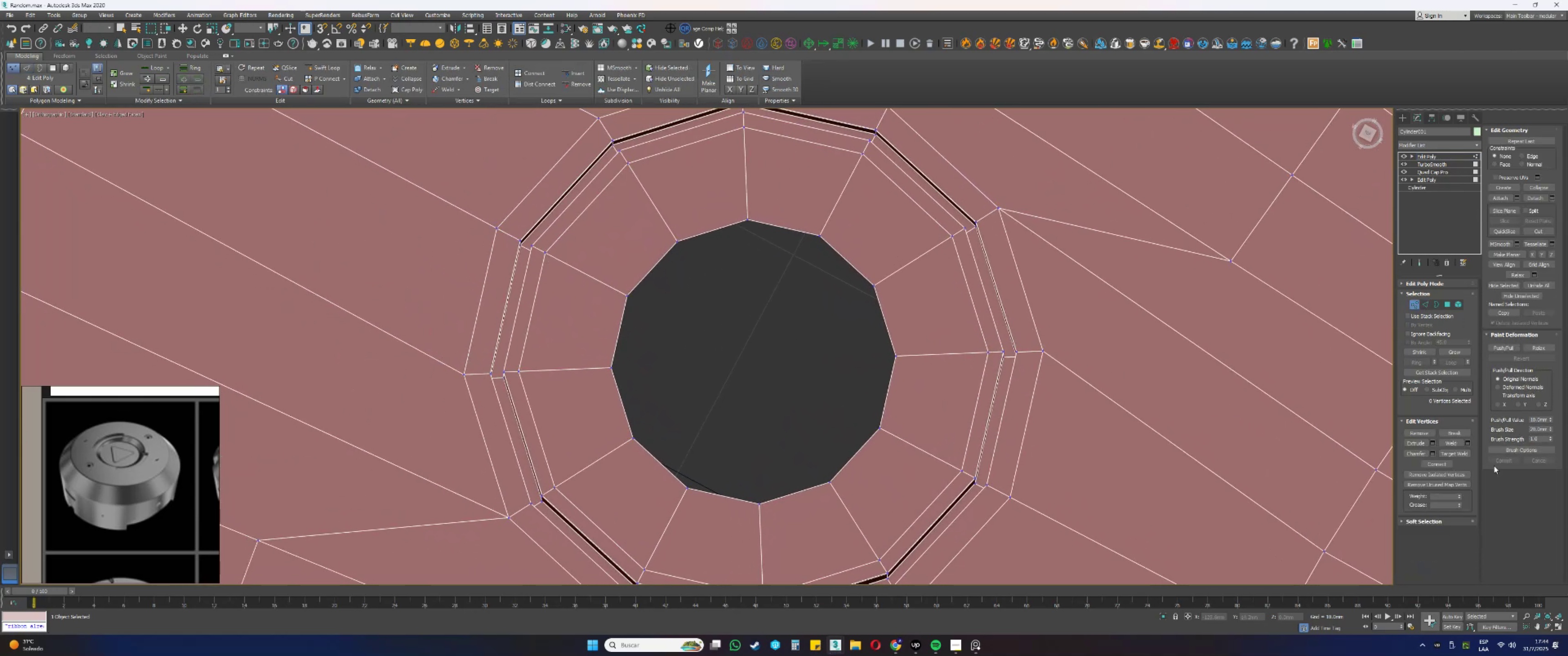 
left_click([1467, 455])
 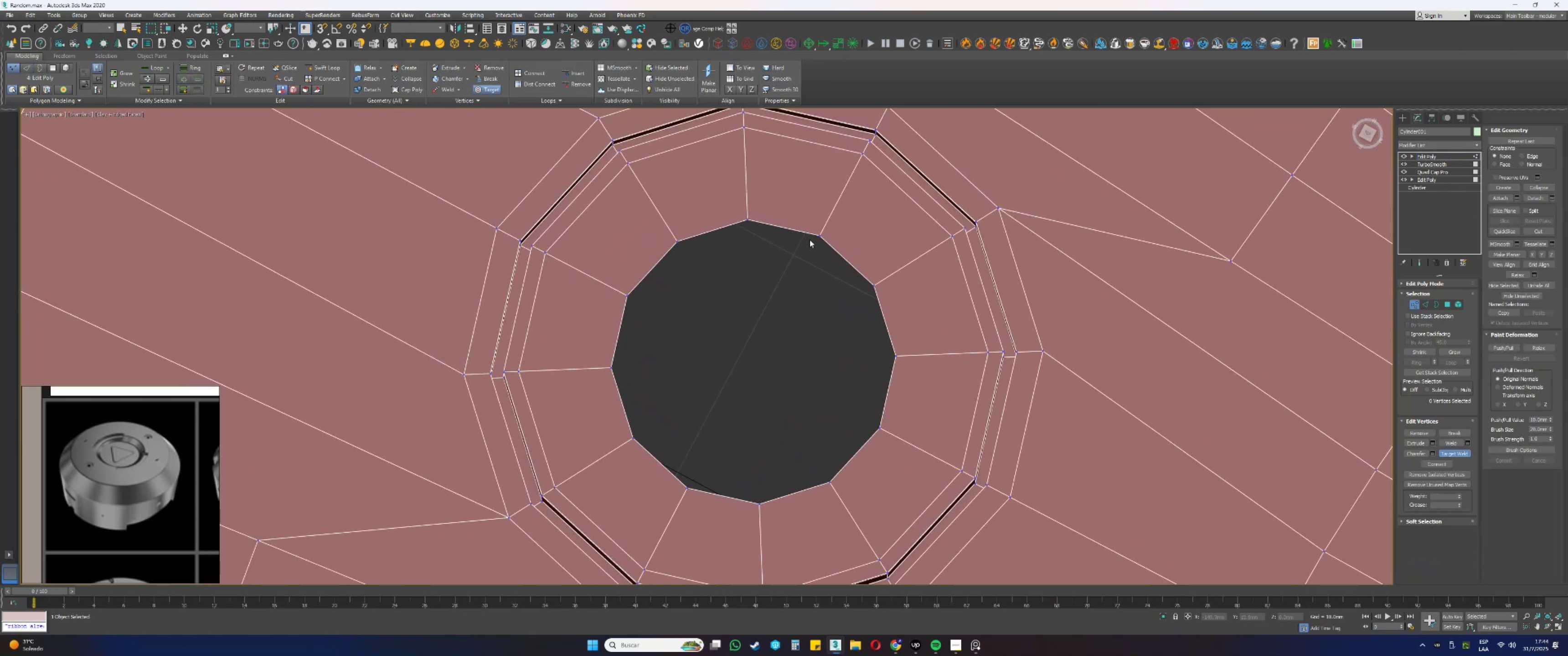 
left_click([820, 237])
 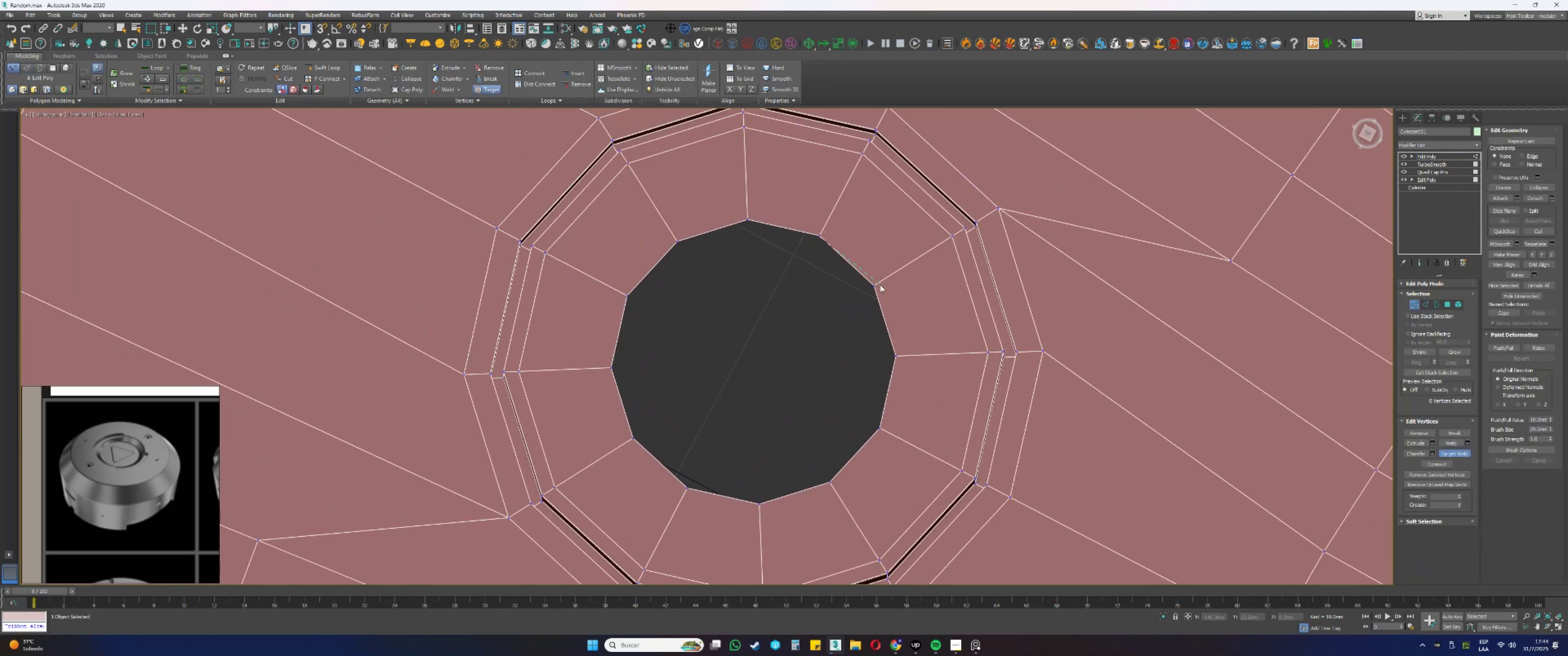 
left_click([874, 285])
 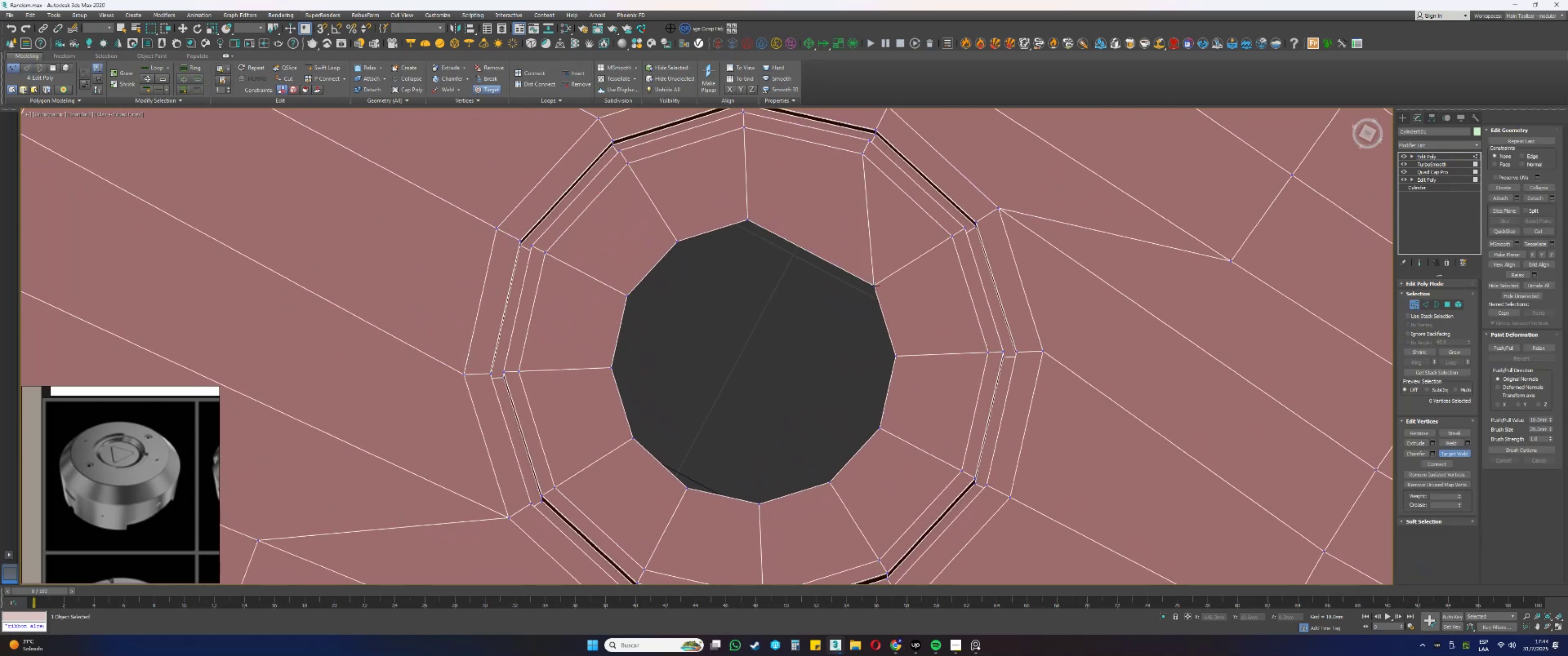 
left_click([896, 357])
 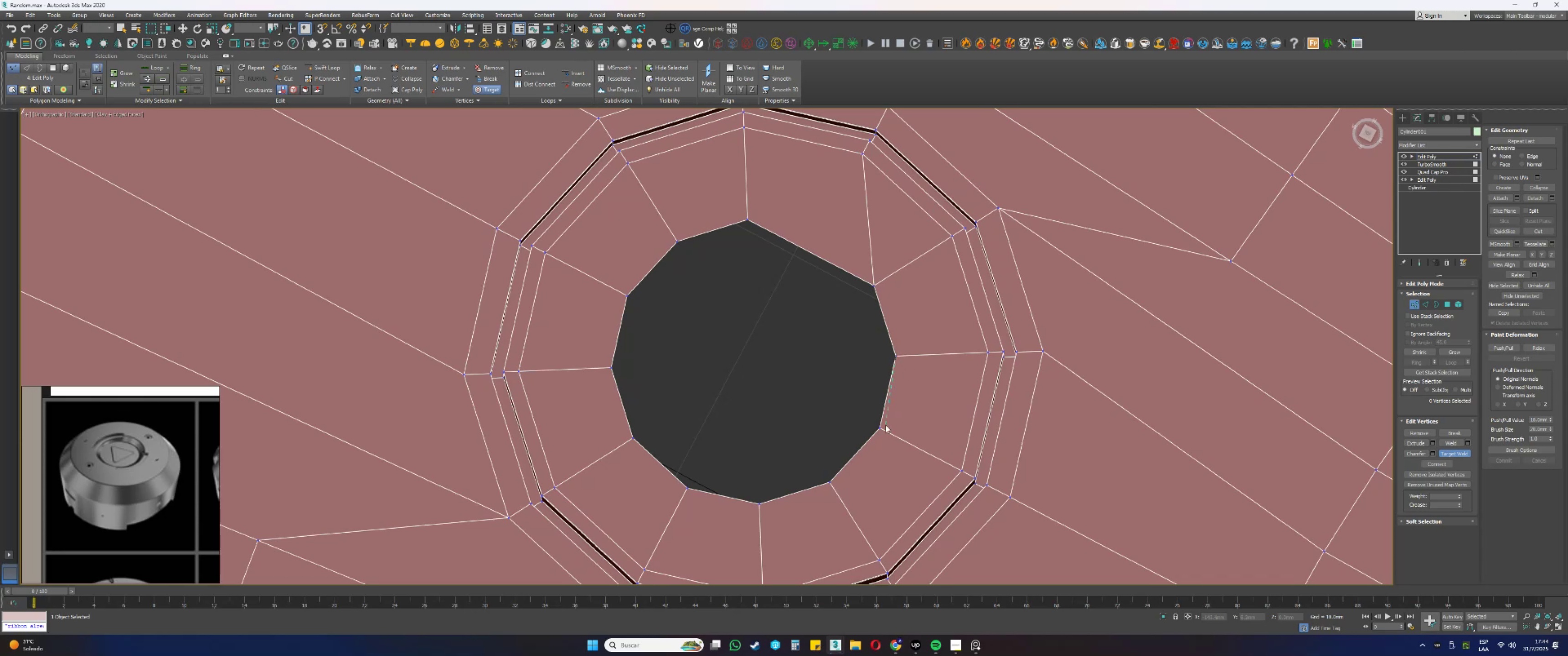 
left_click([880, 426])
 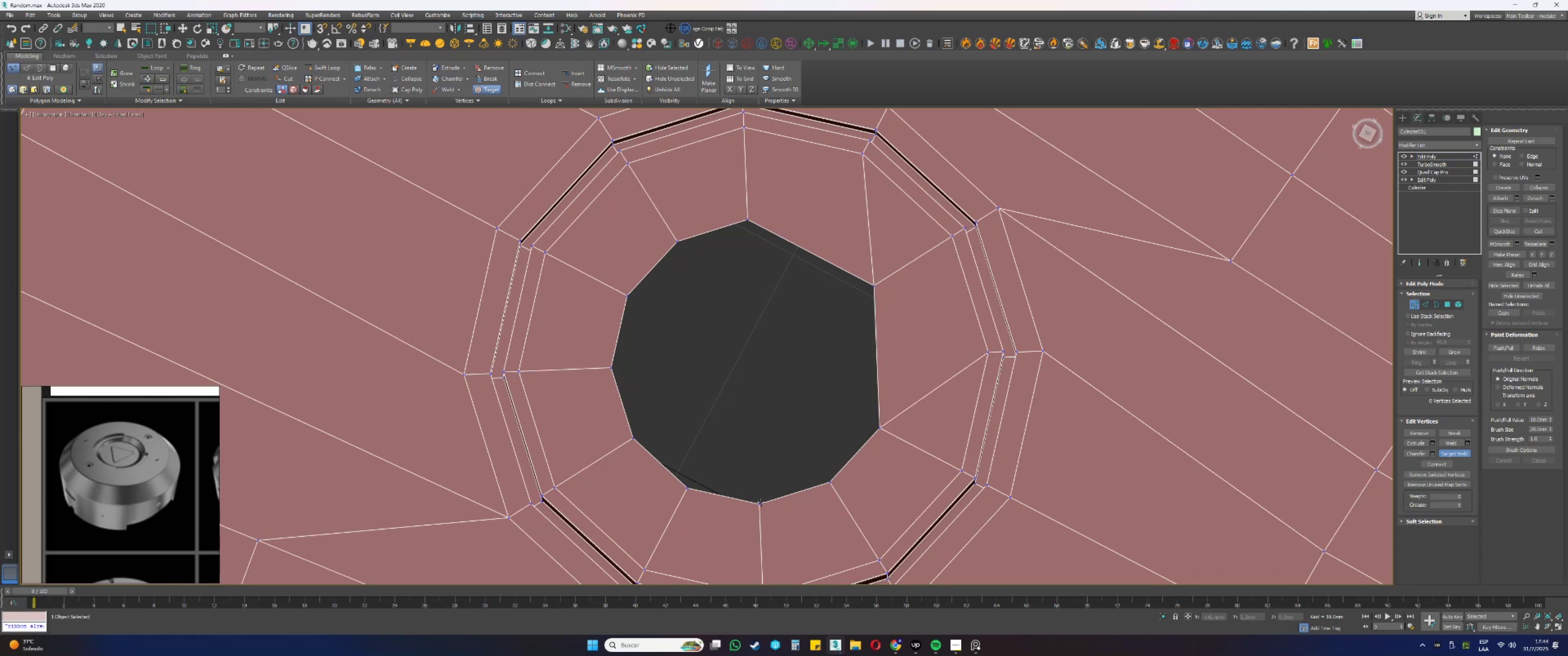 
left_click([830, 482])
 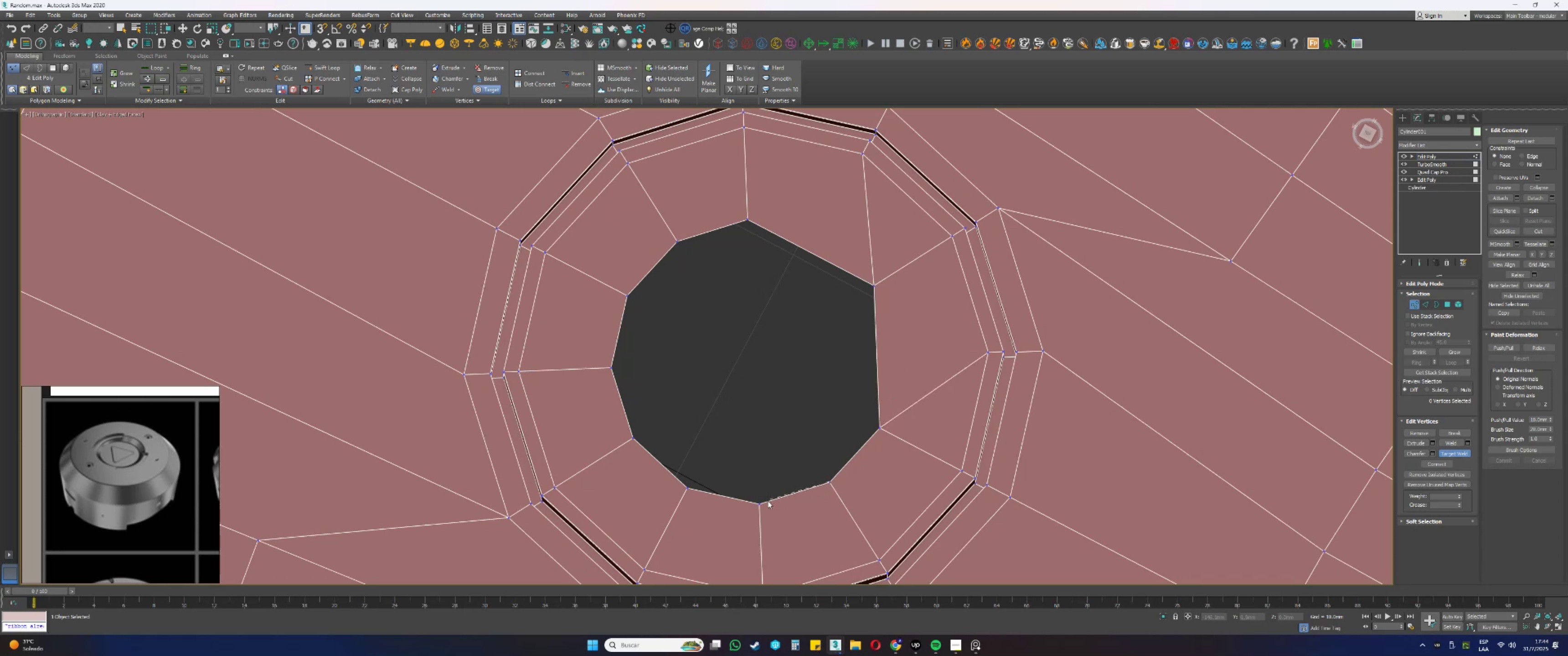 
left_click([760, 504])
 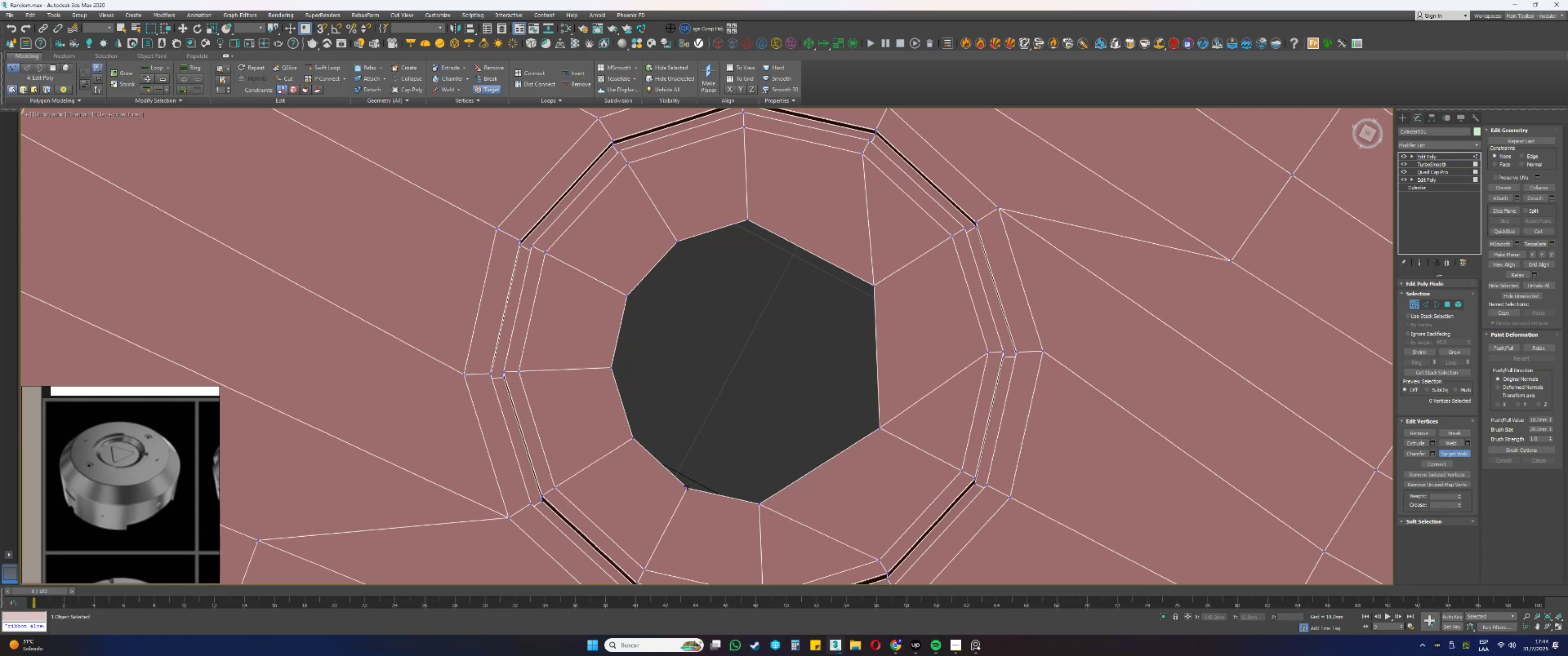 
left_click([687, 487])
 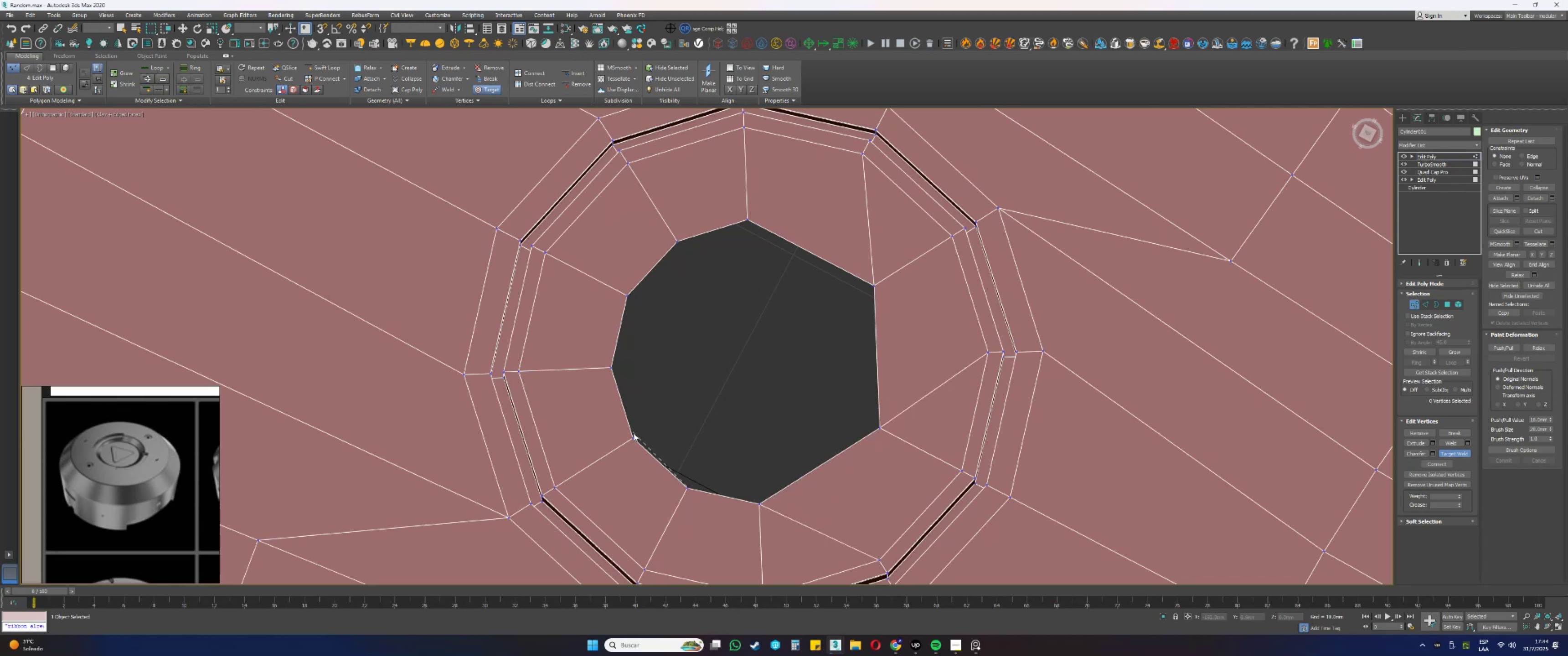 
left_click([631, 439])
 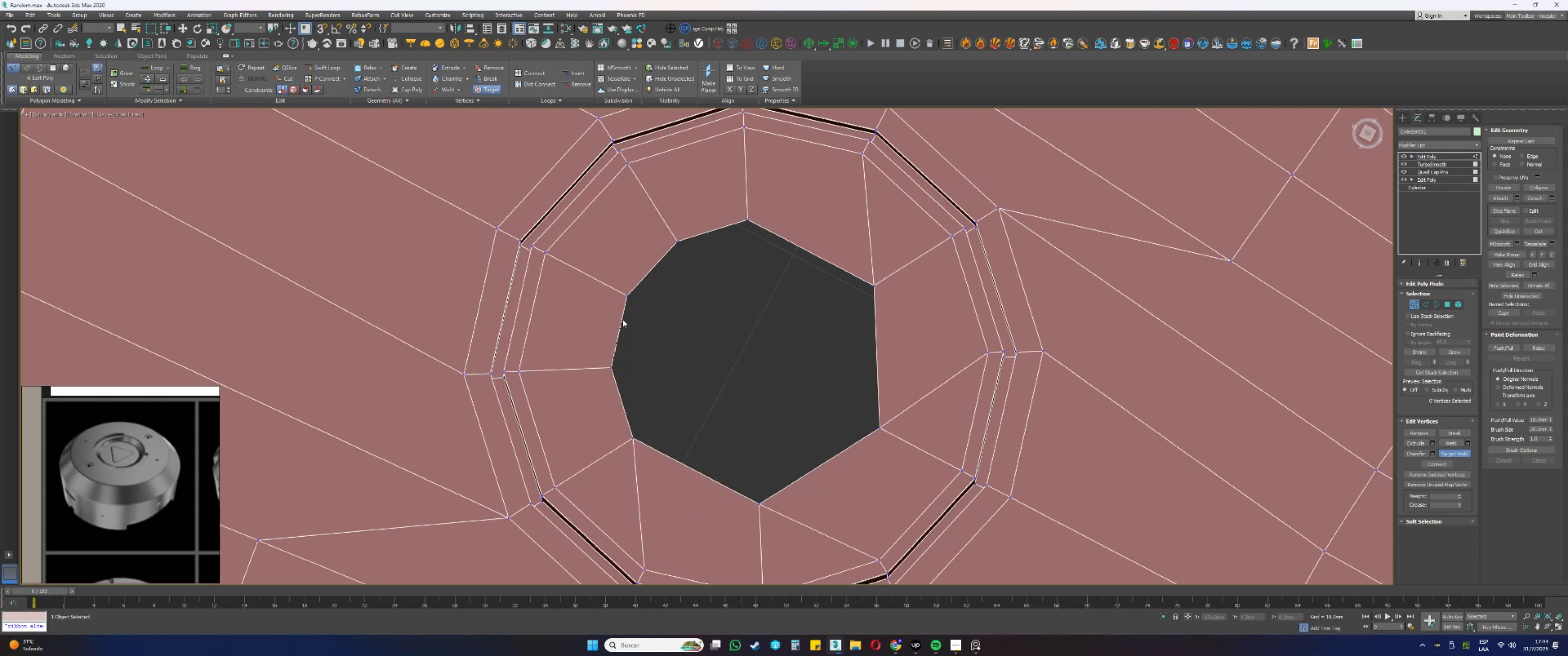 
left_click([628, 295])
 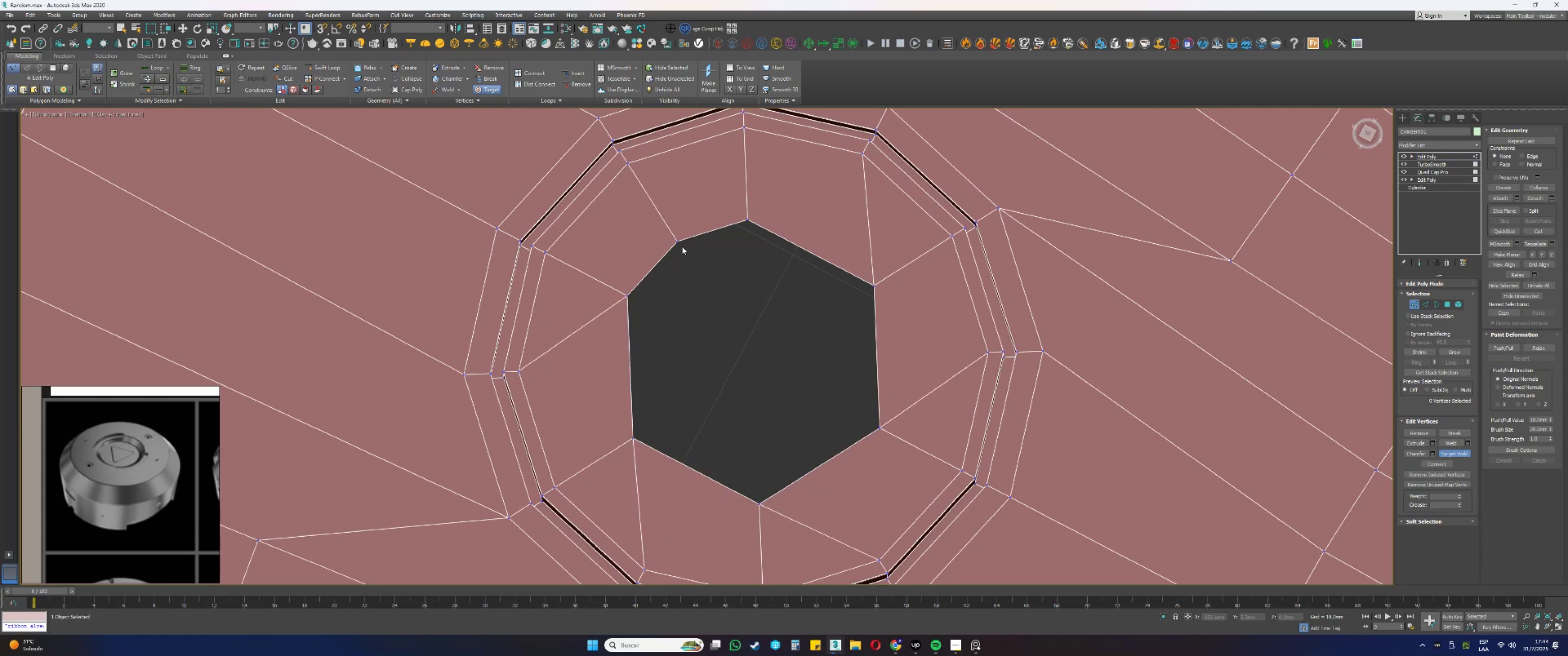 
left_click([679, 239])
 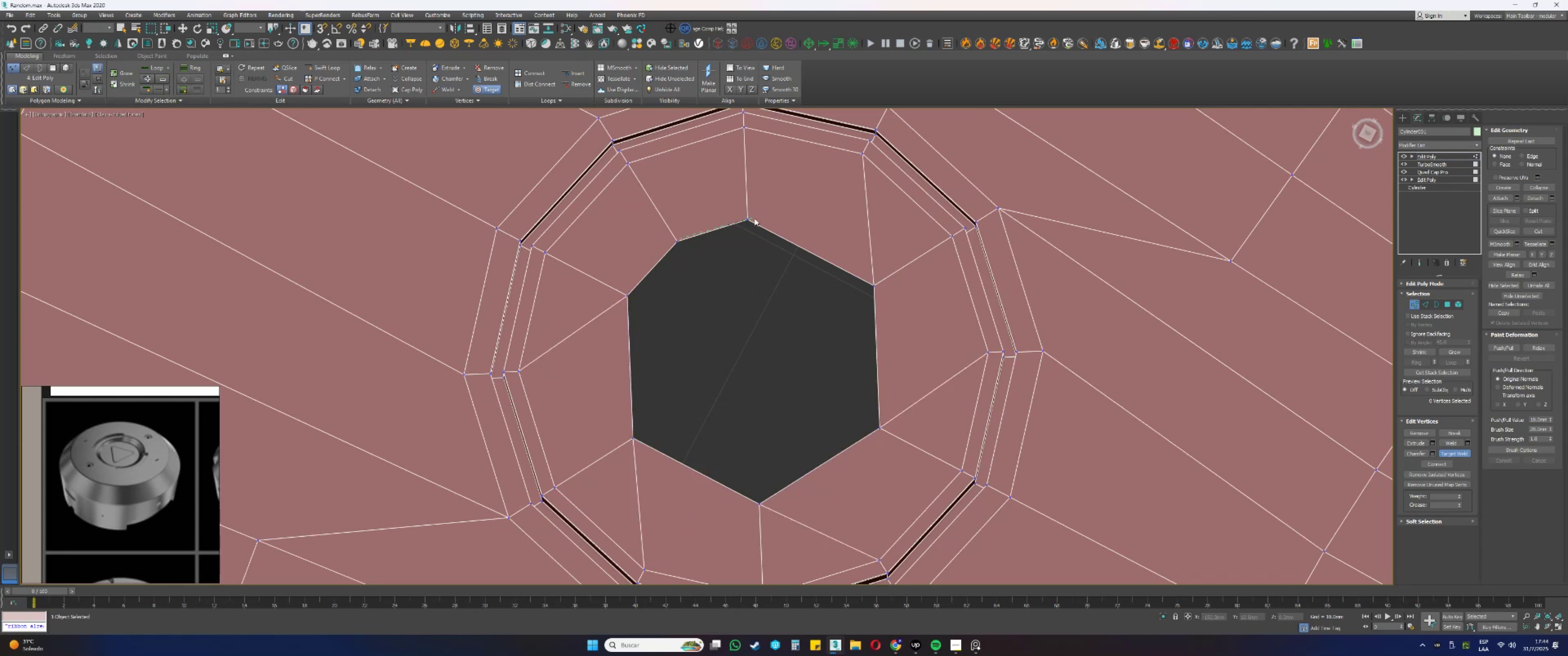 
left_click([750, 220])
 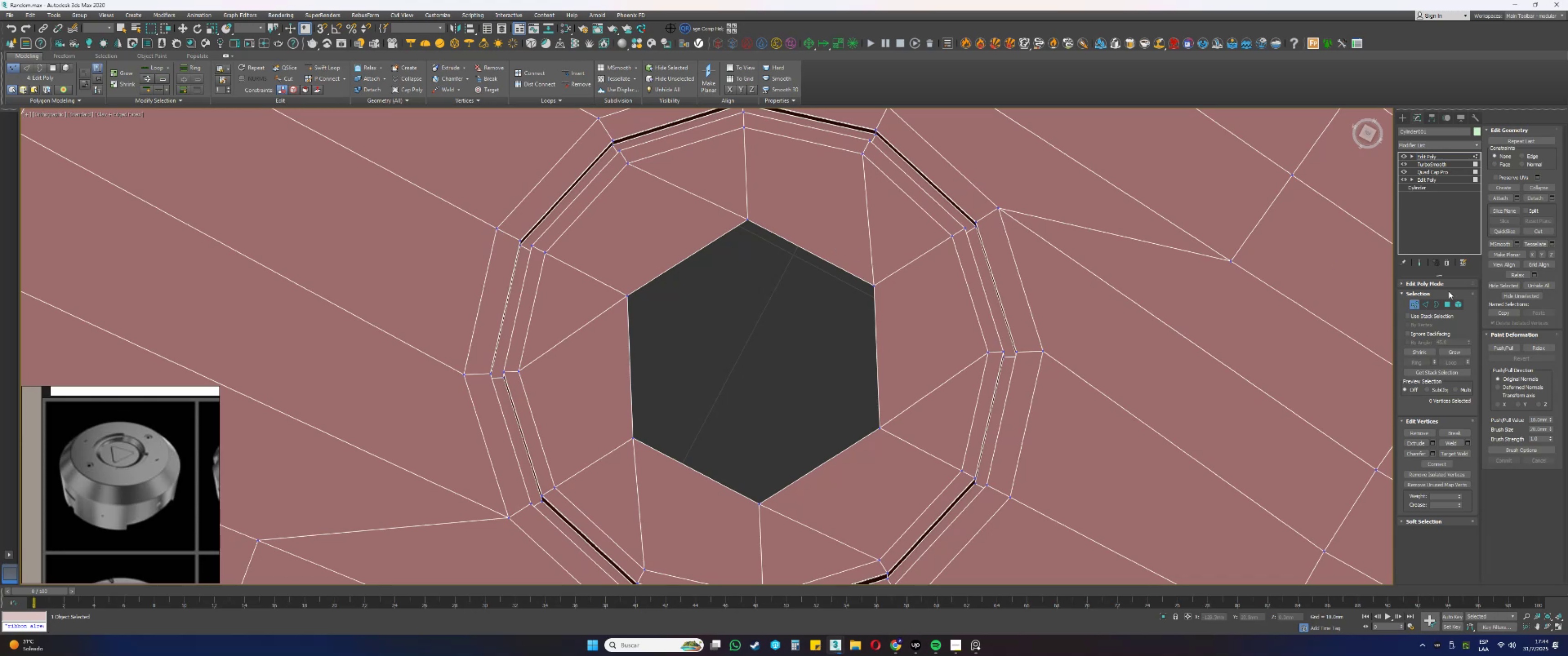 
left_click([1536, 228])
 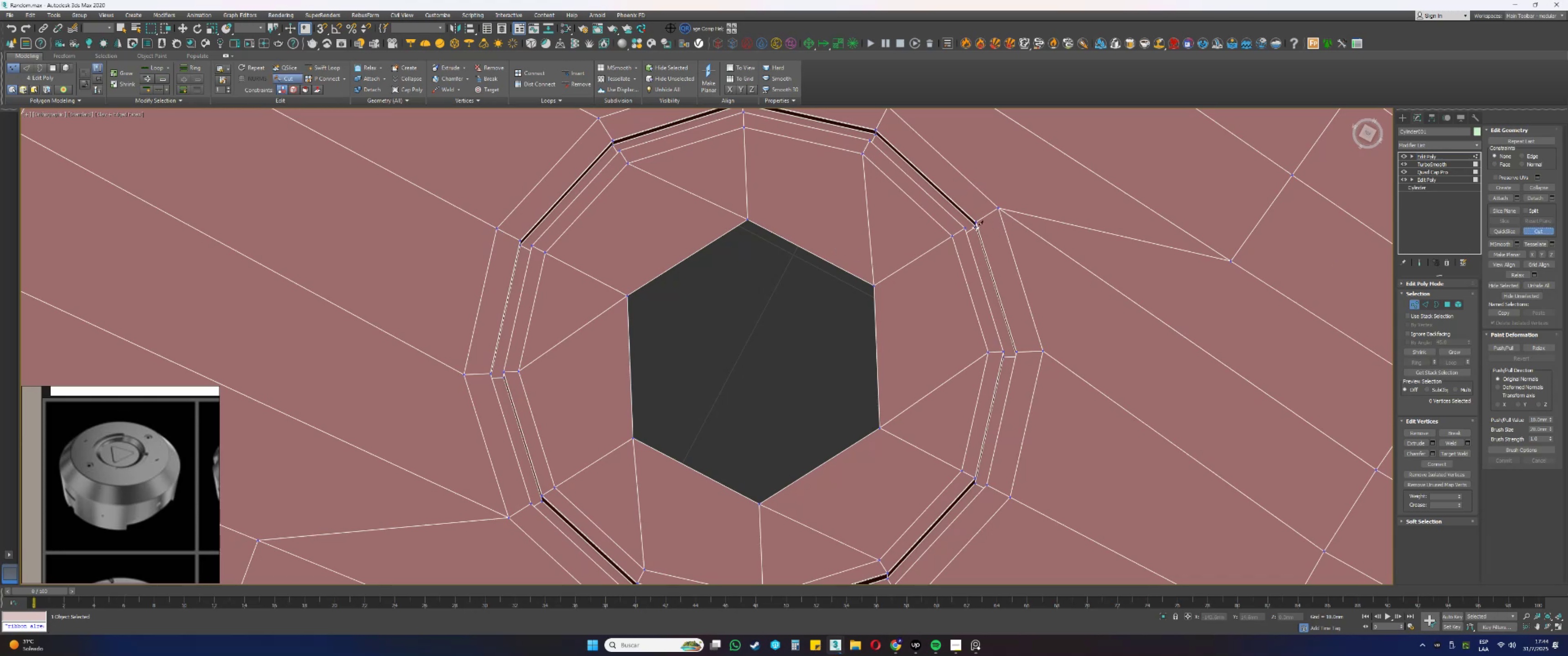 
key(S)
 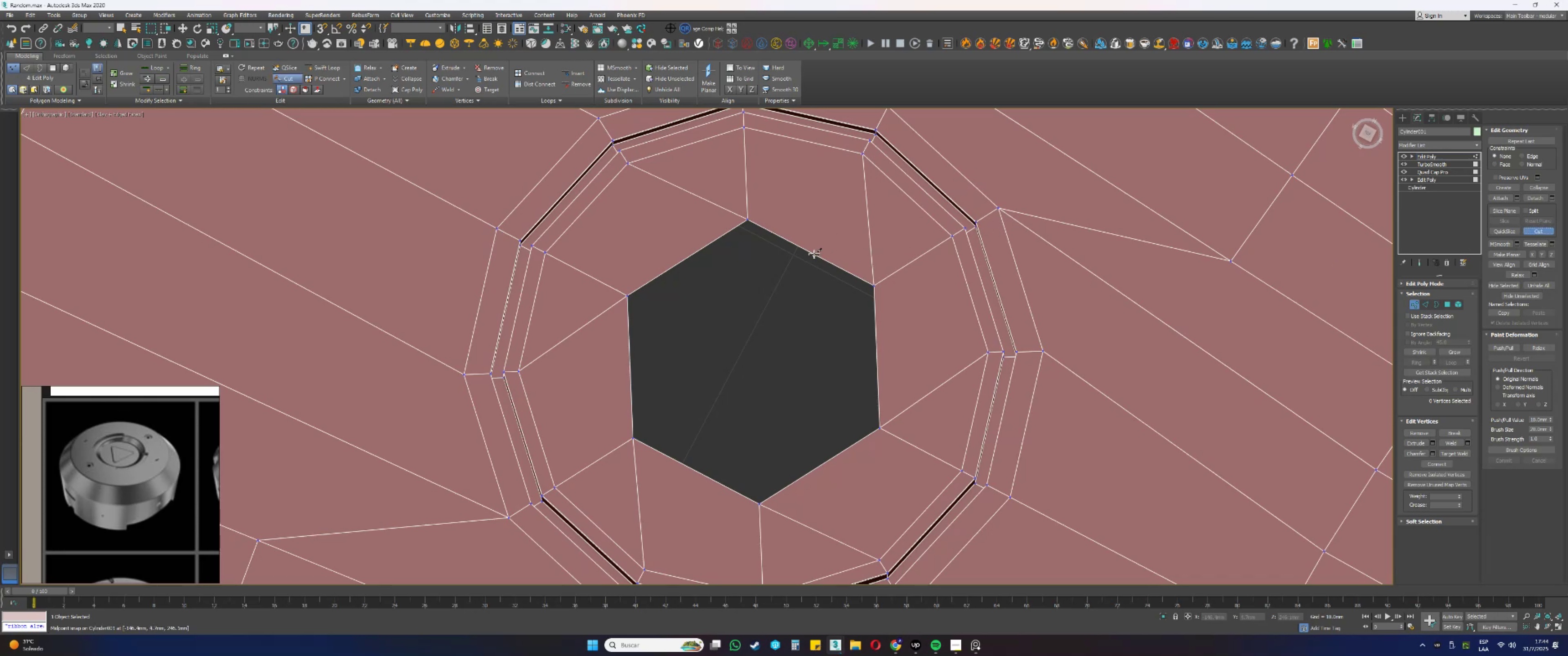 
left_click([811, 254])
 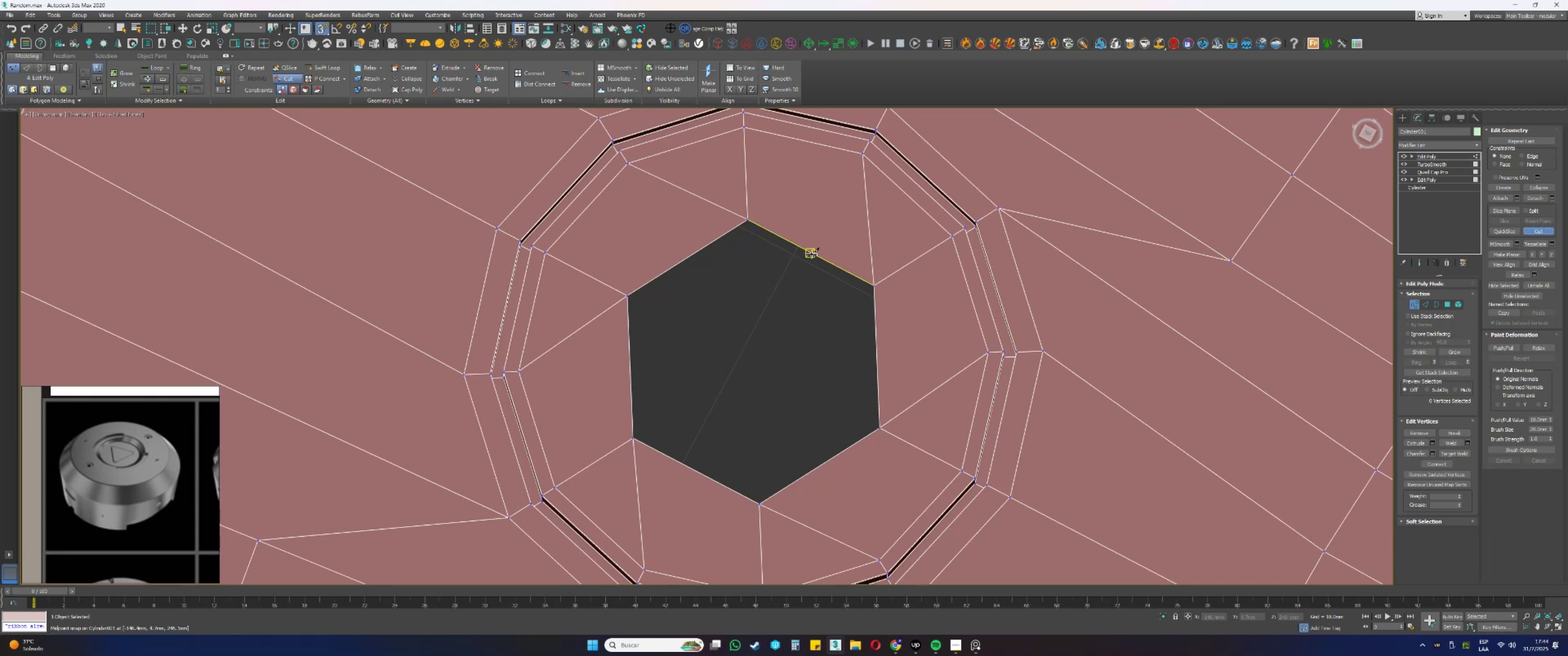 
key(S)
 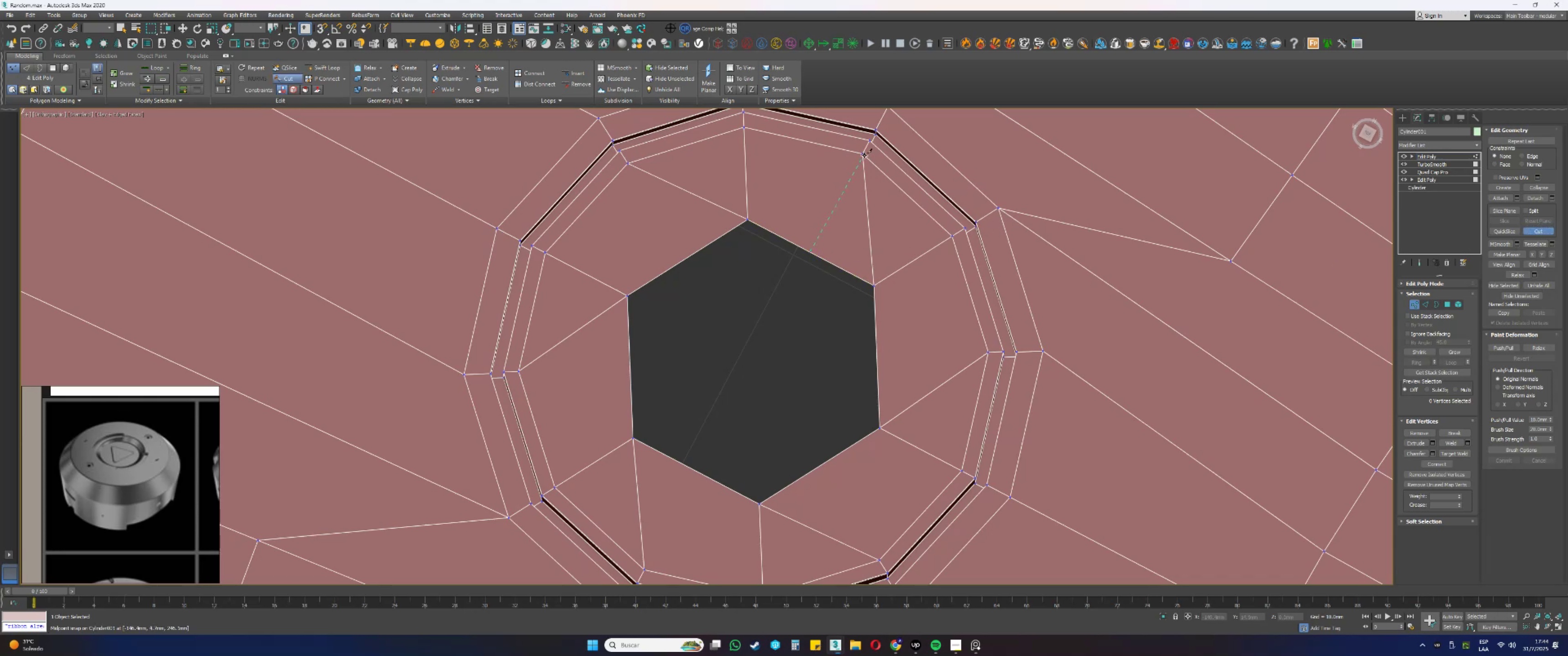 
left_click([862, 154])
 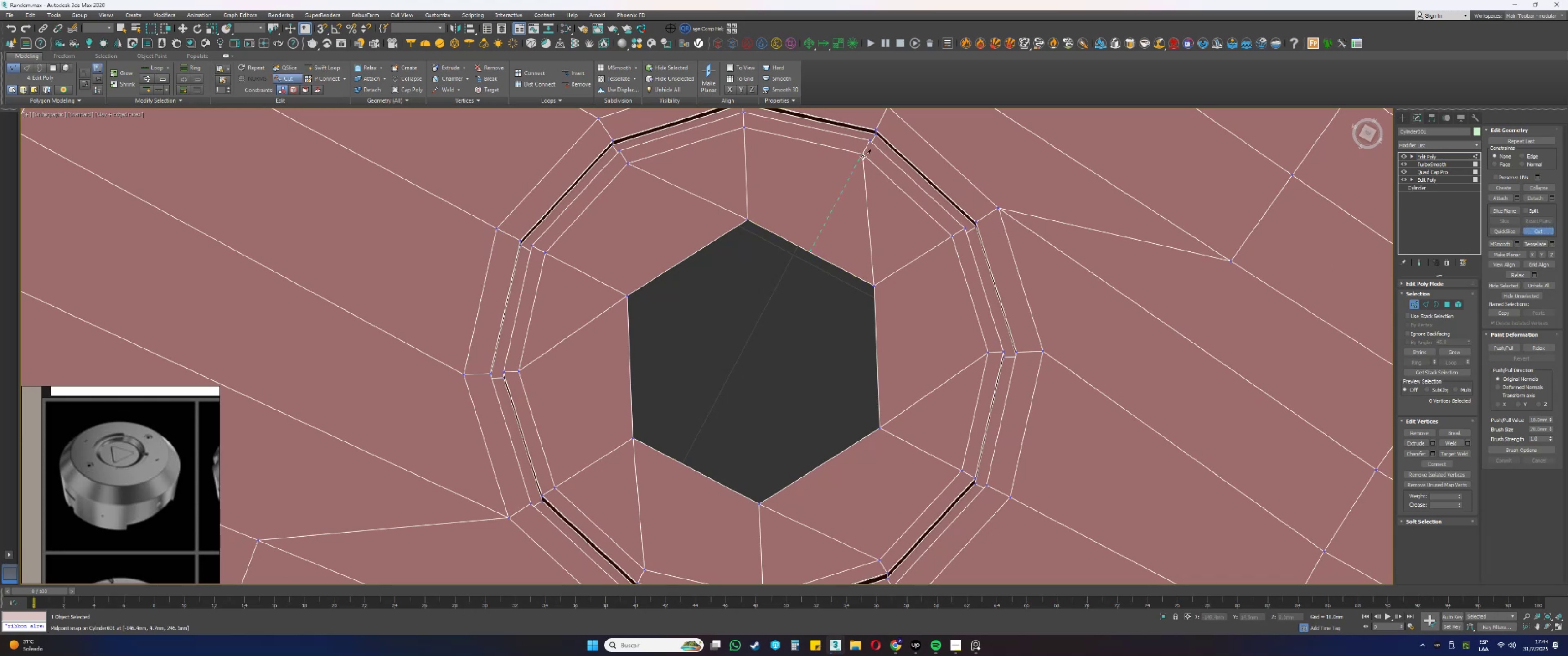 
right_click([876, 238])
 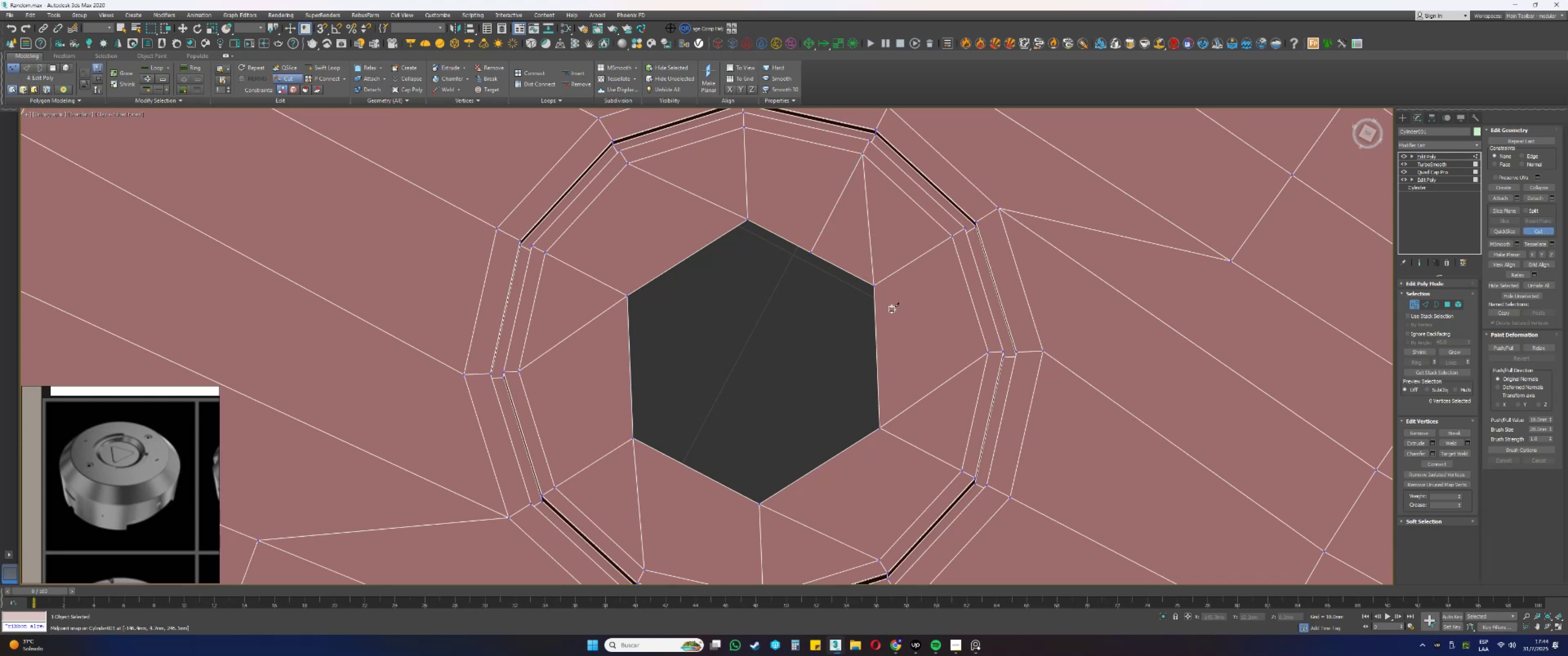 
type(sss)
 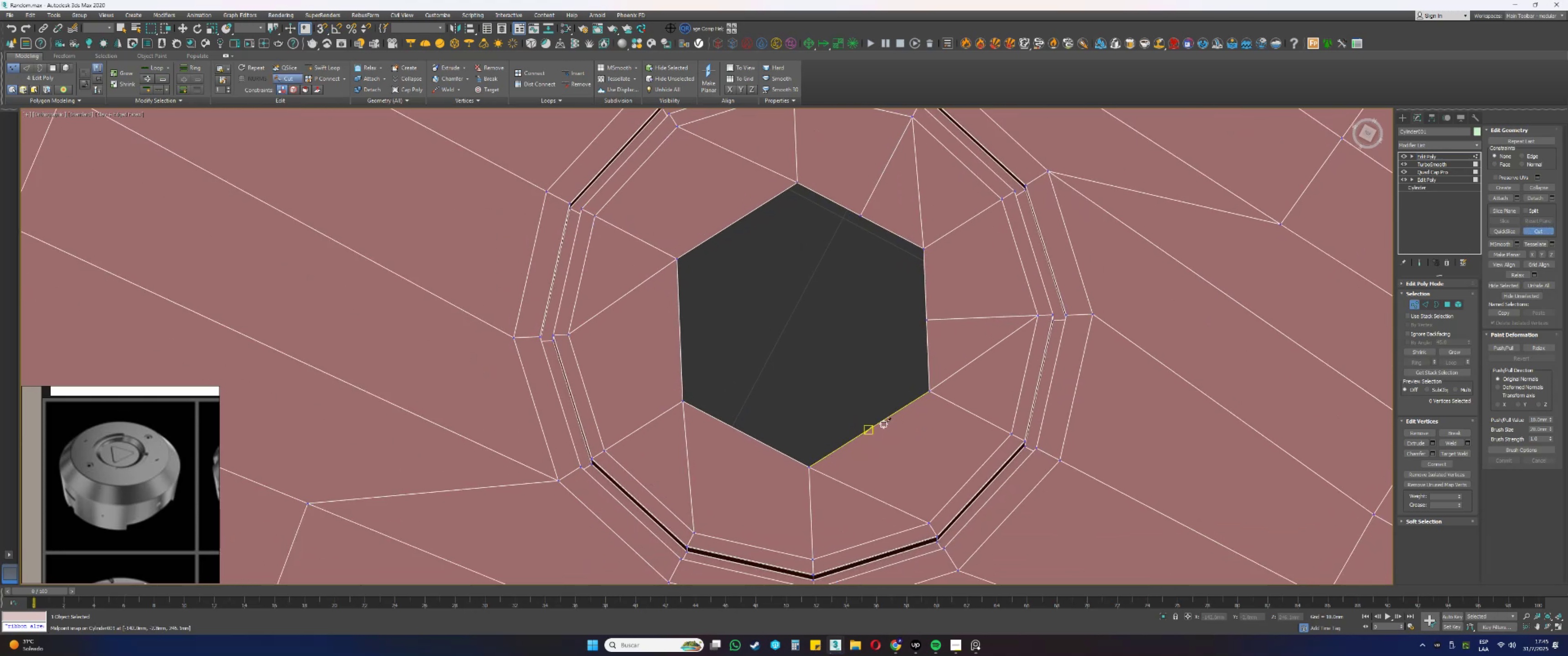 
left_click([880, 424])
 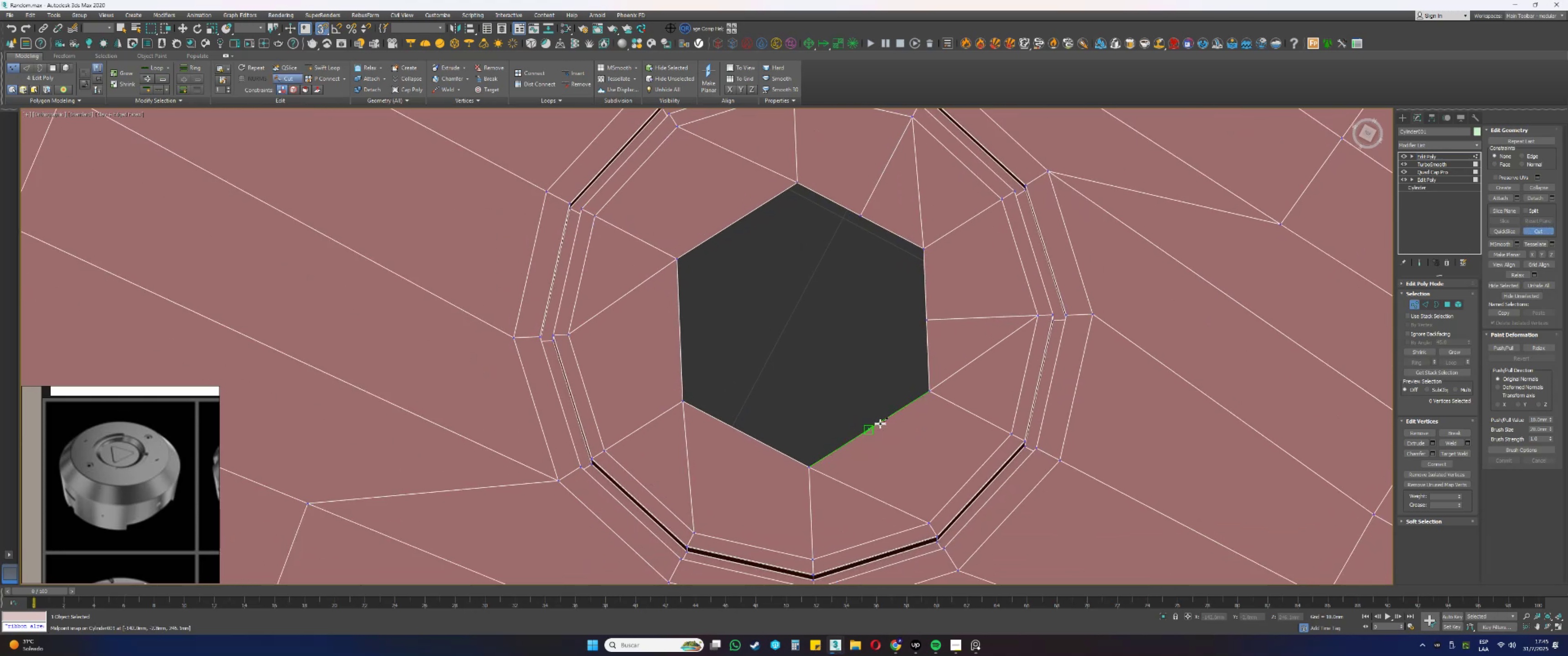 
type(ss)
 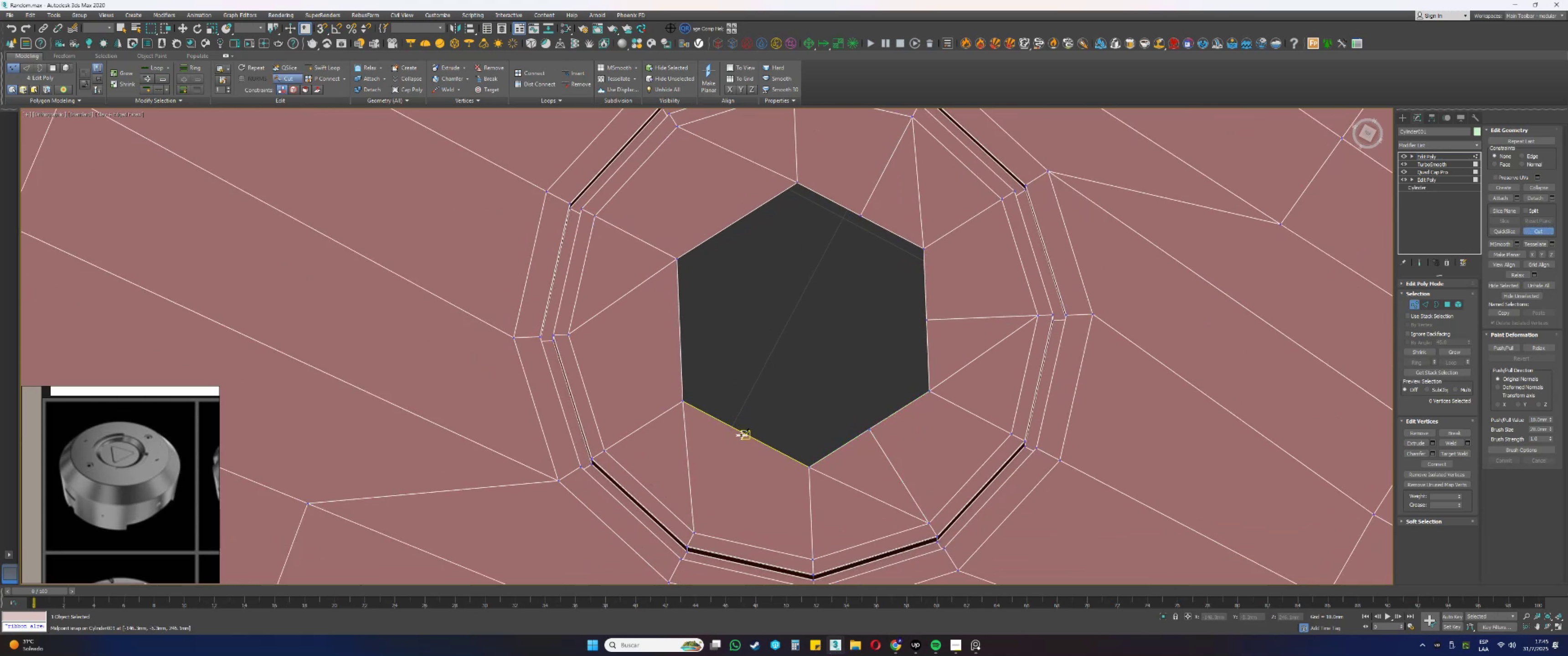 
left_click([744, 436])
 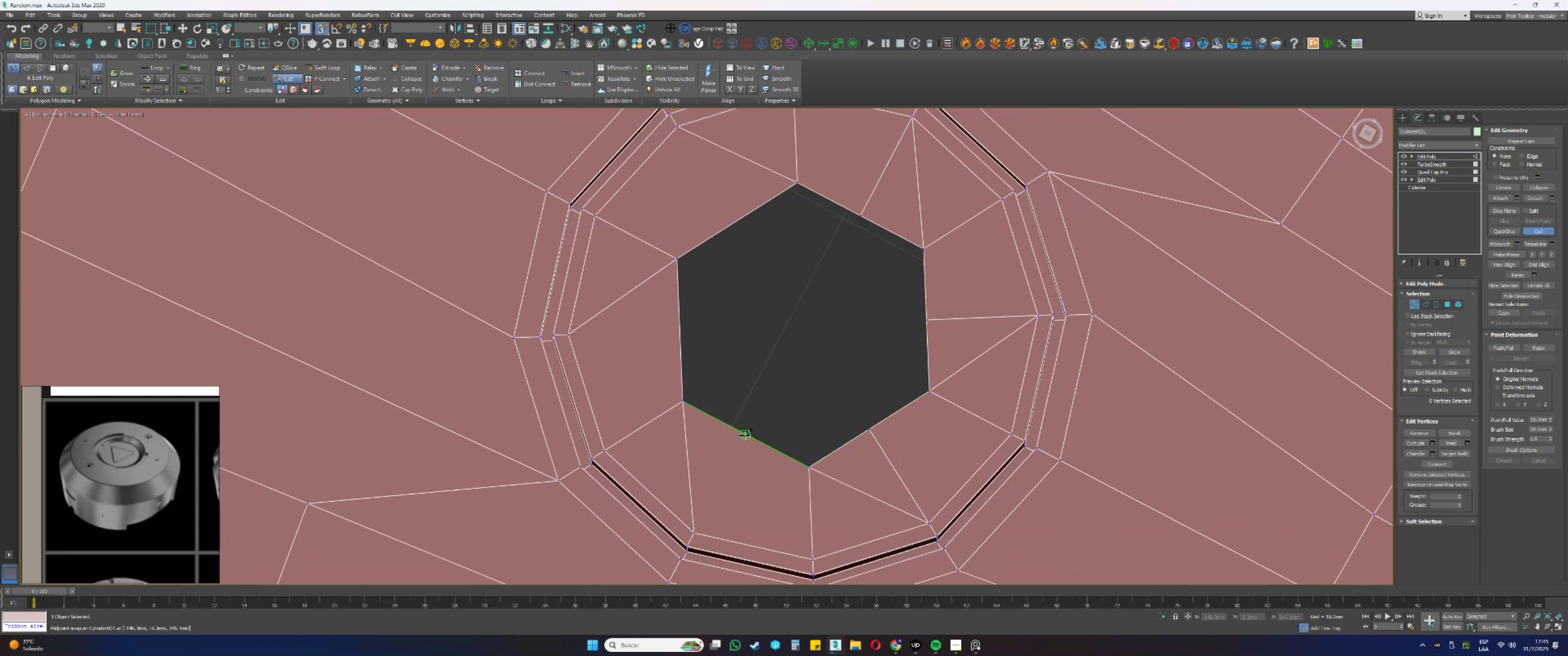 
type(ss)
 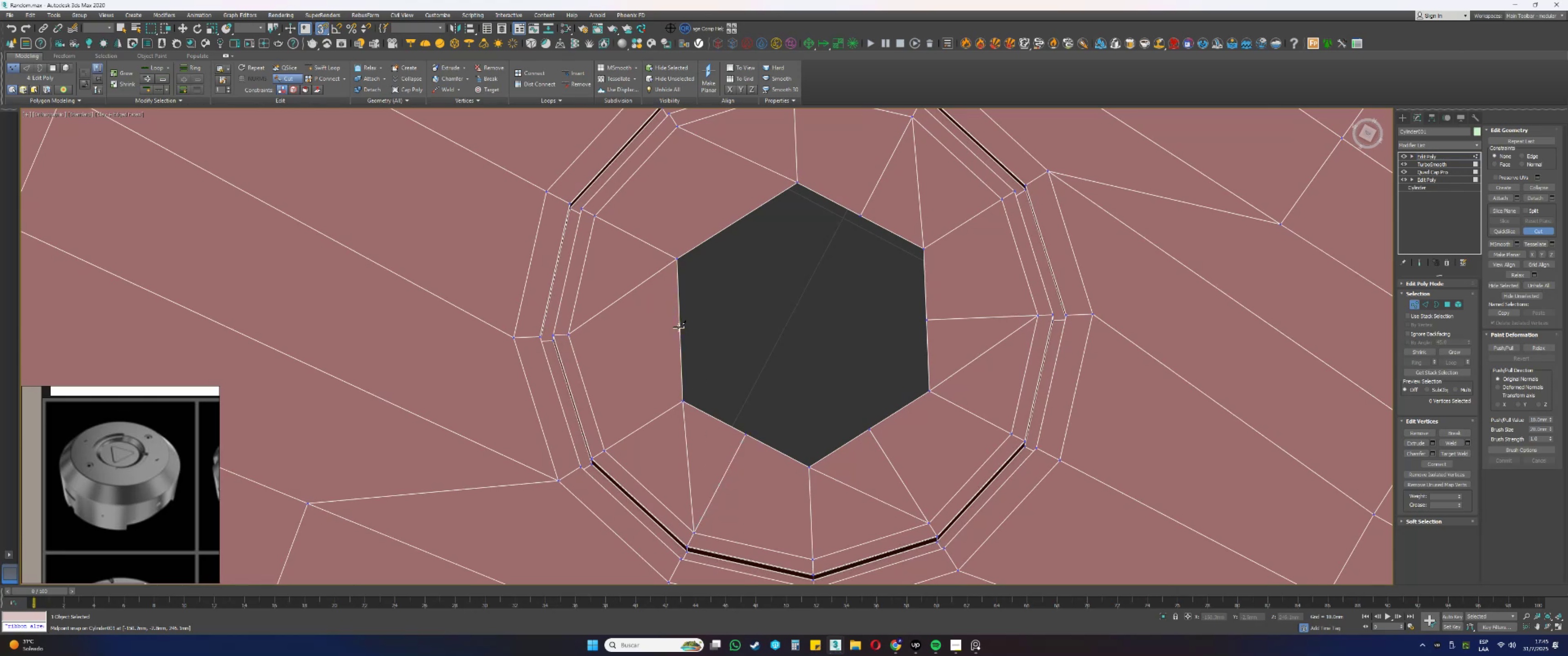 
left_click([679, 331])
 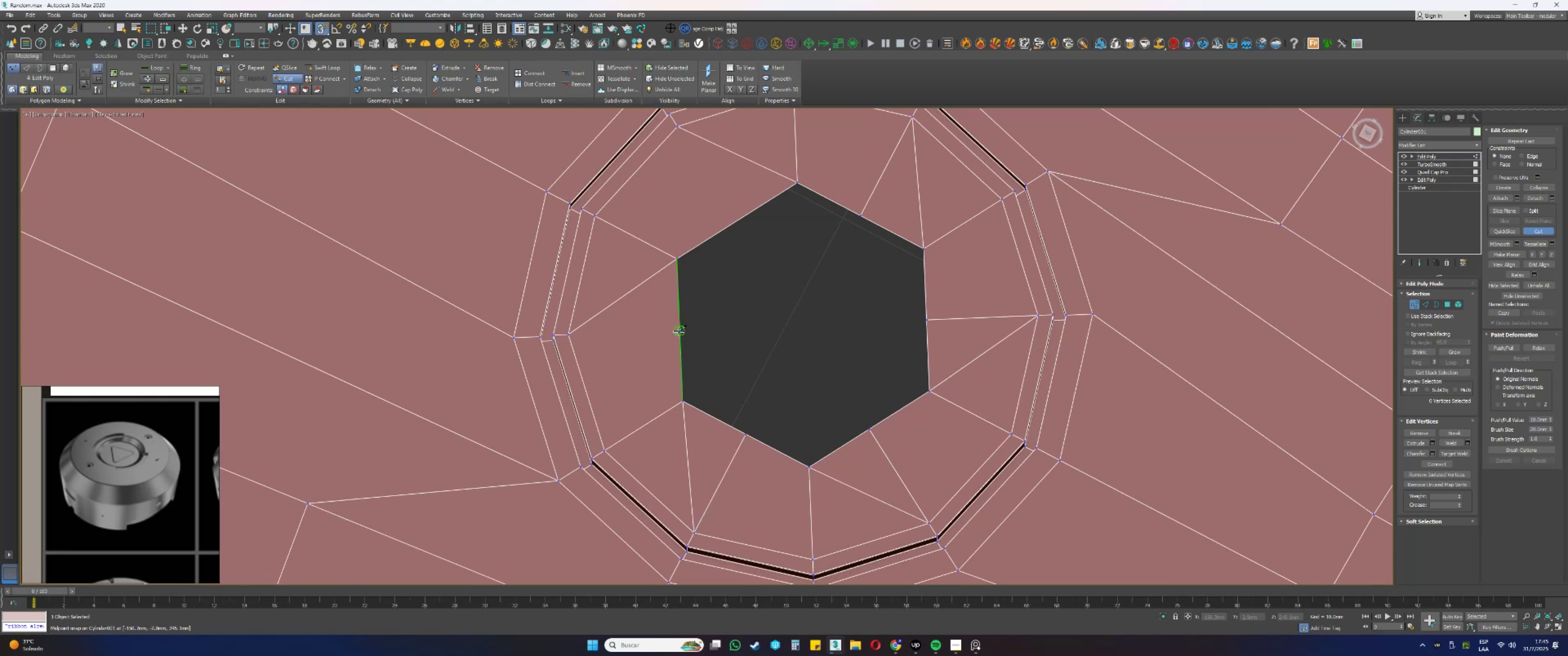 
key(S)
 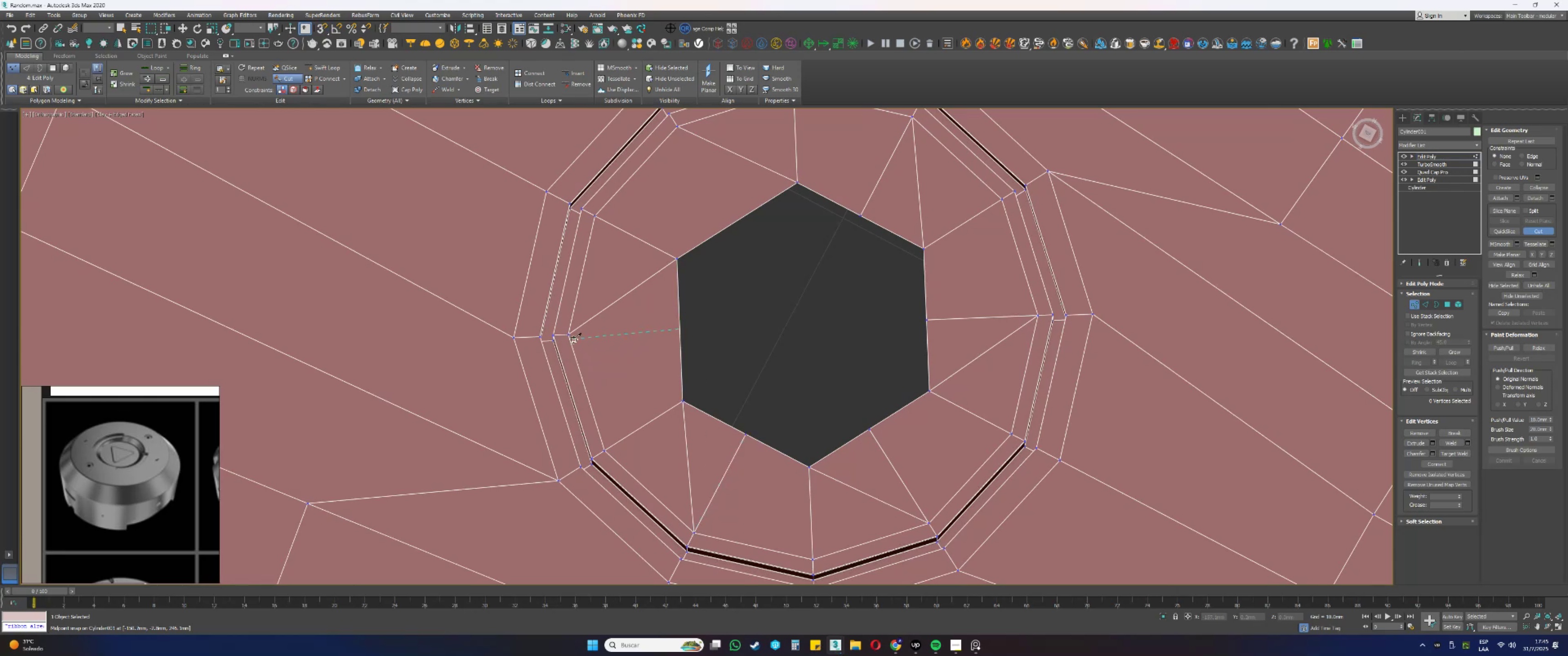 
left_click([568, 335])
 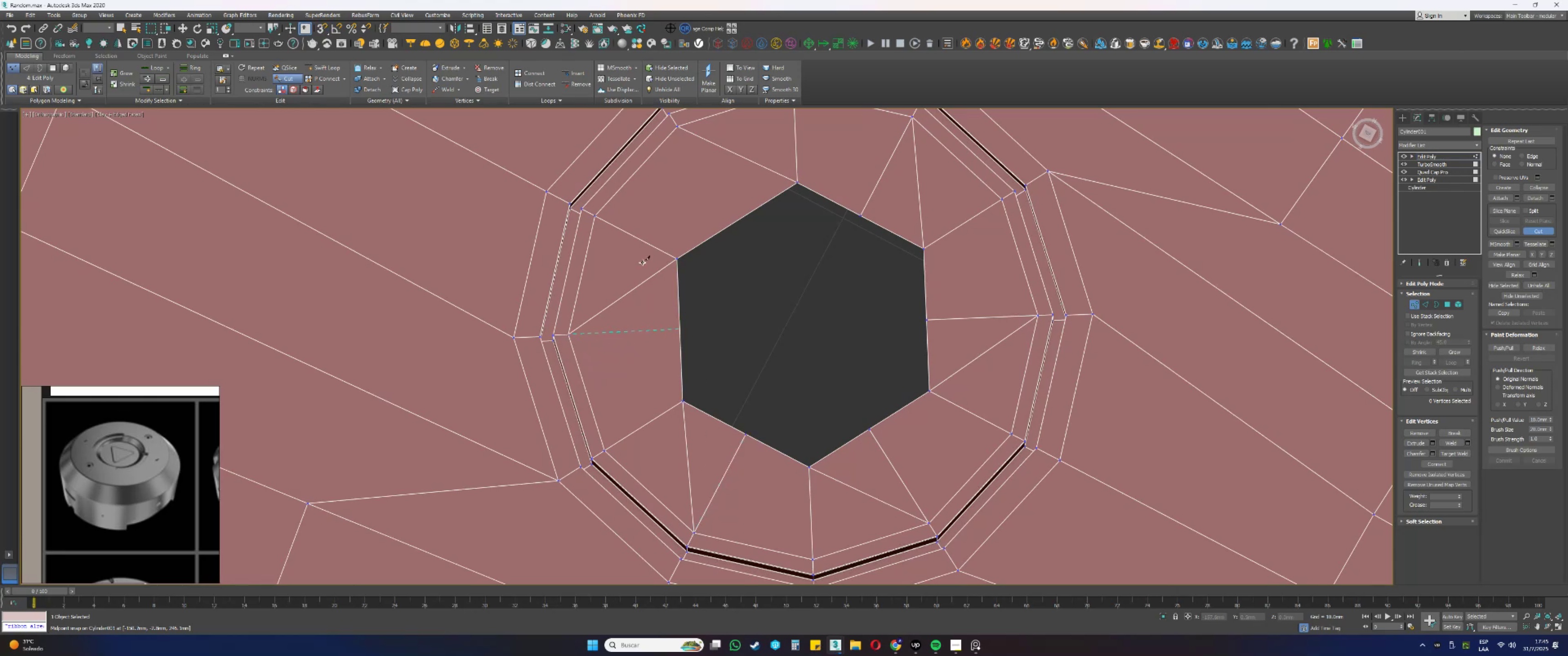 
key(S)
 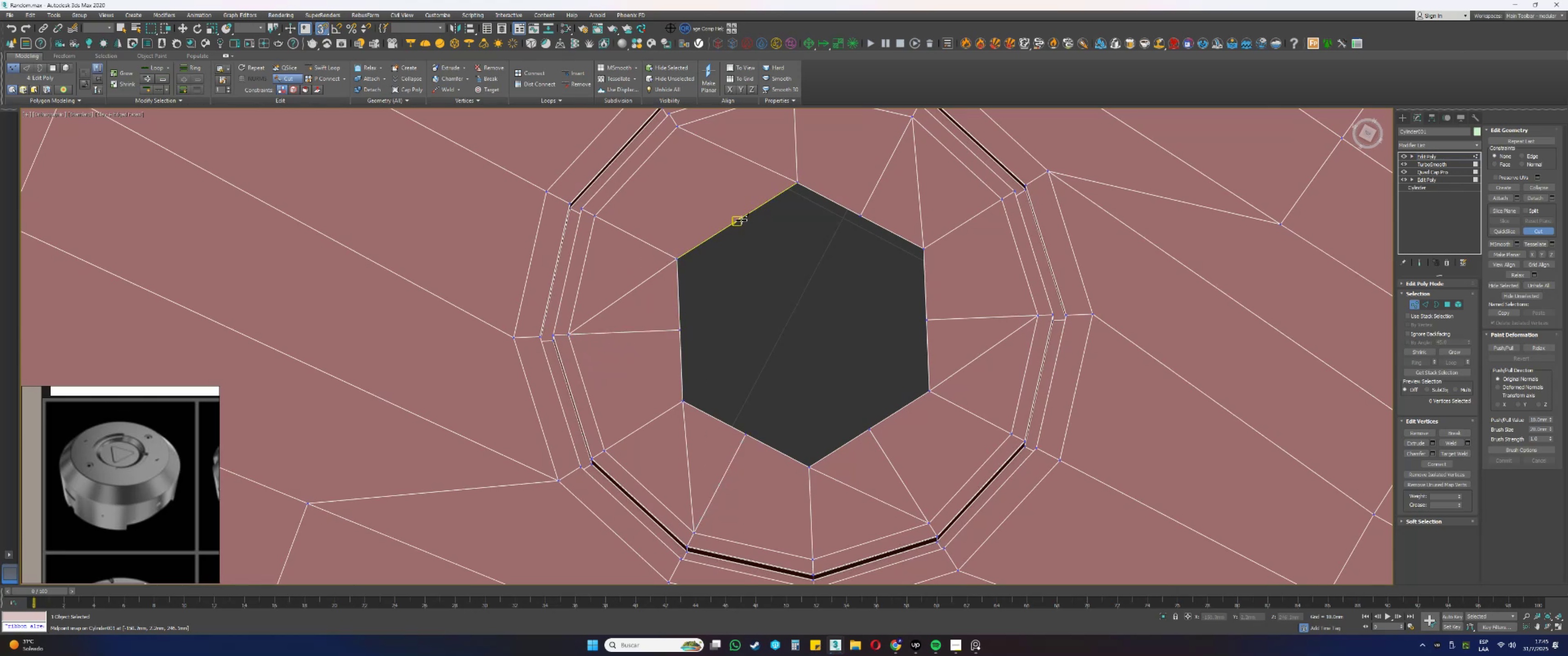 
left_click([738, 220])
 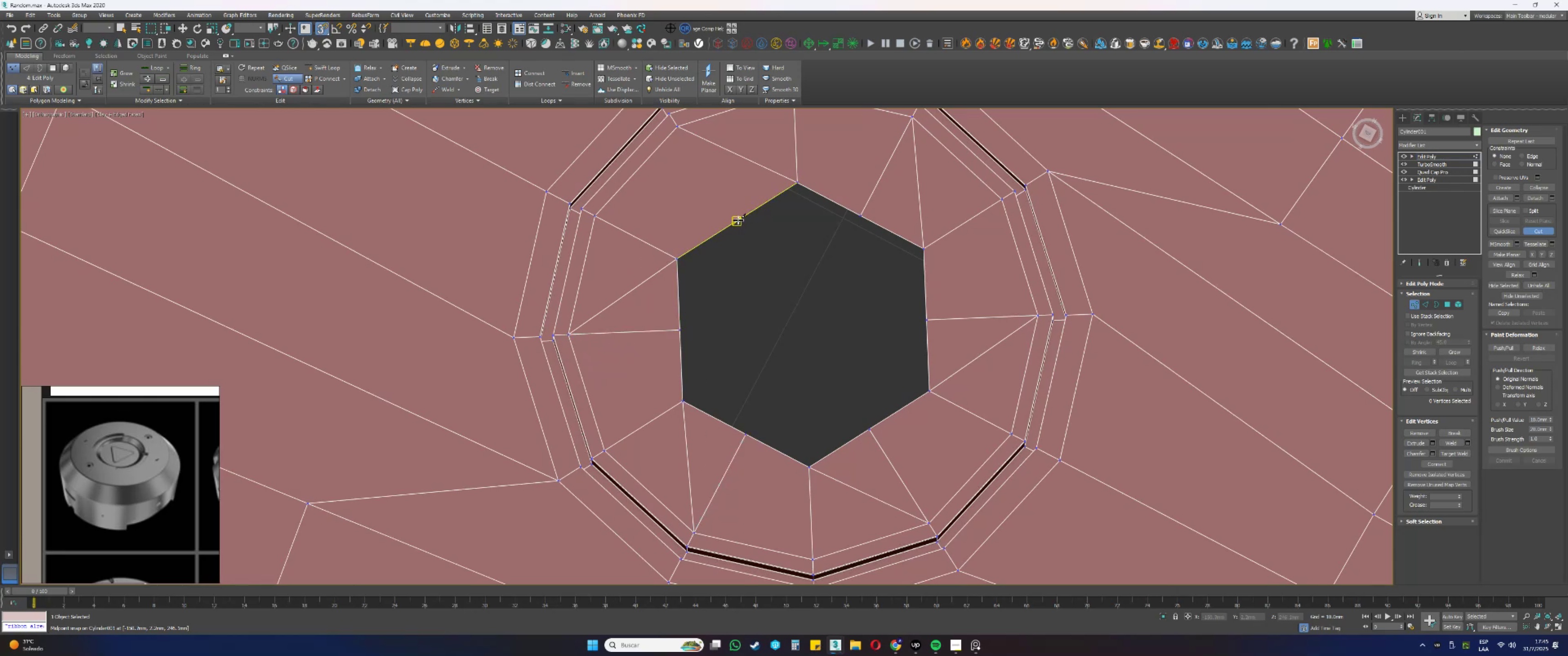 
key(S)
 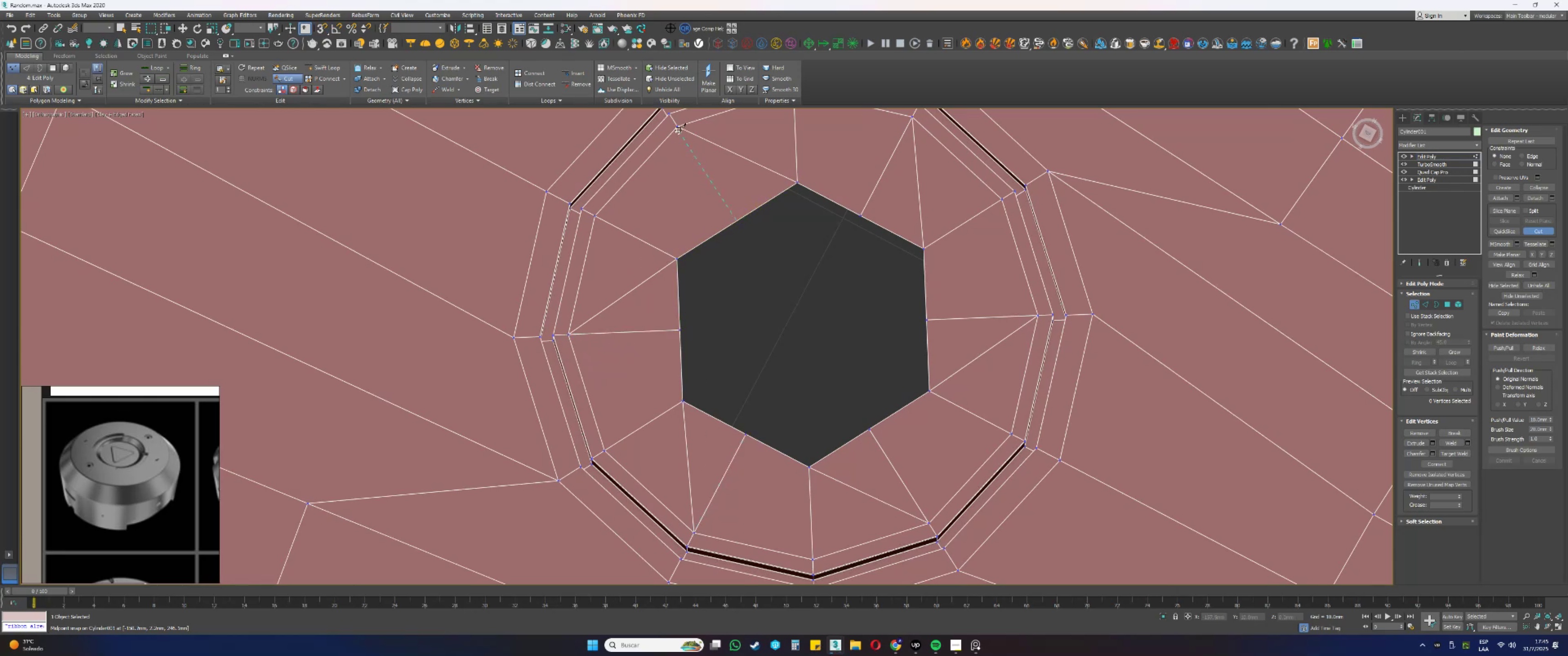 
left_click([678, 127])
 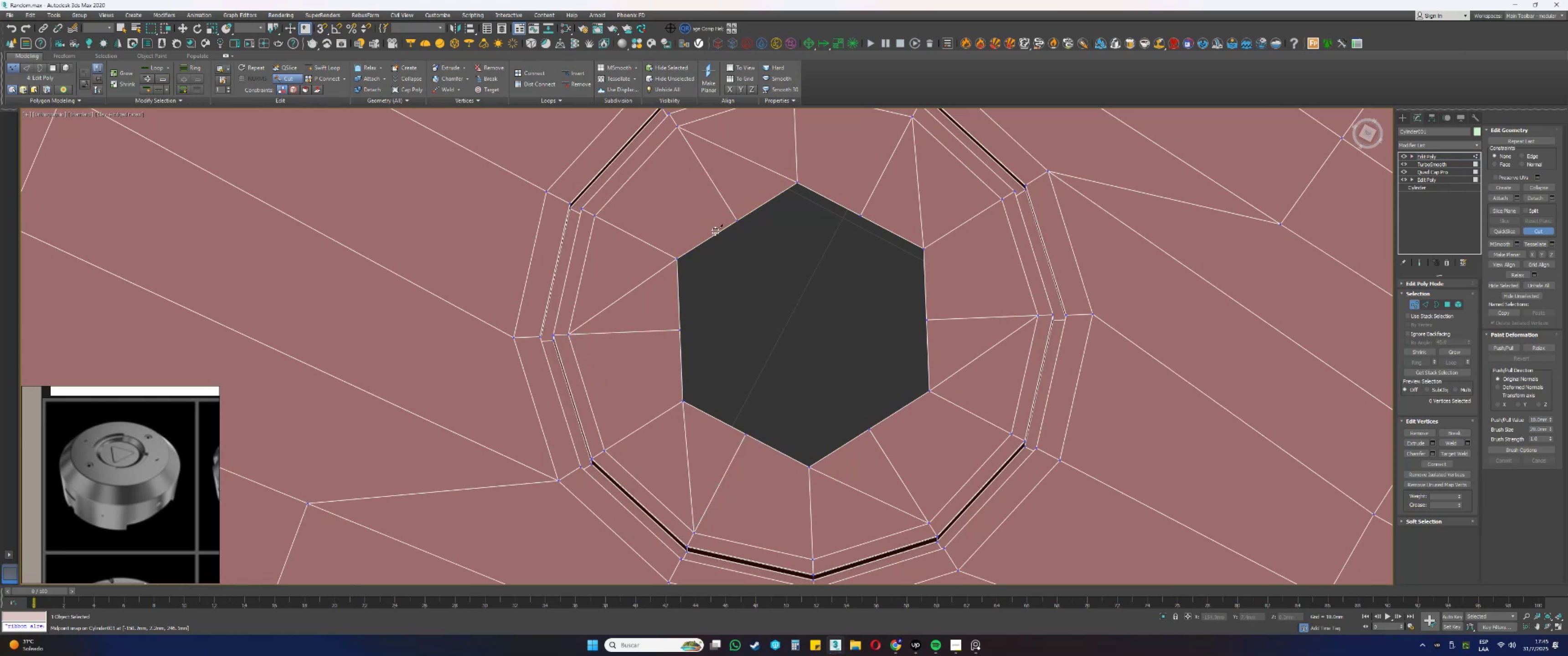 
scroll: coordinate [744, 241], scroll_direction: down, amount: 1.0
 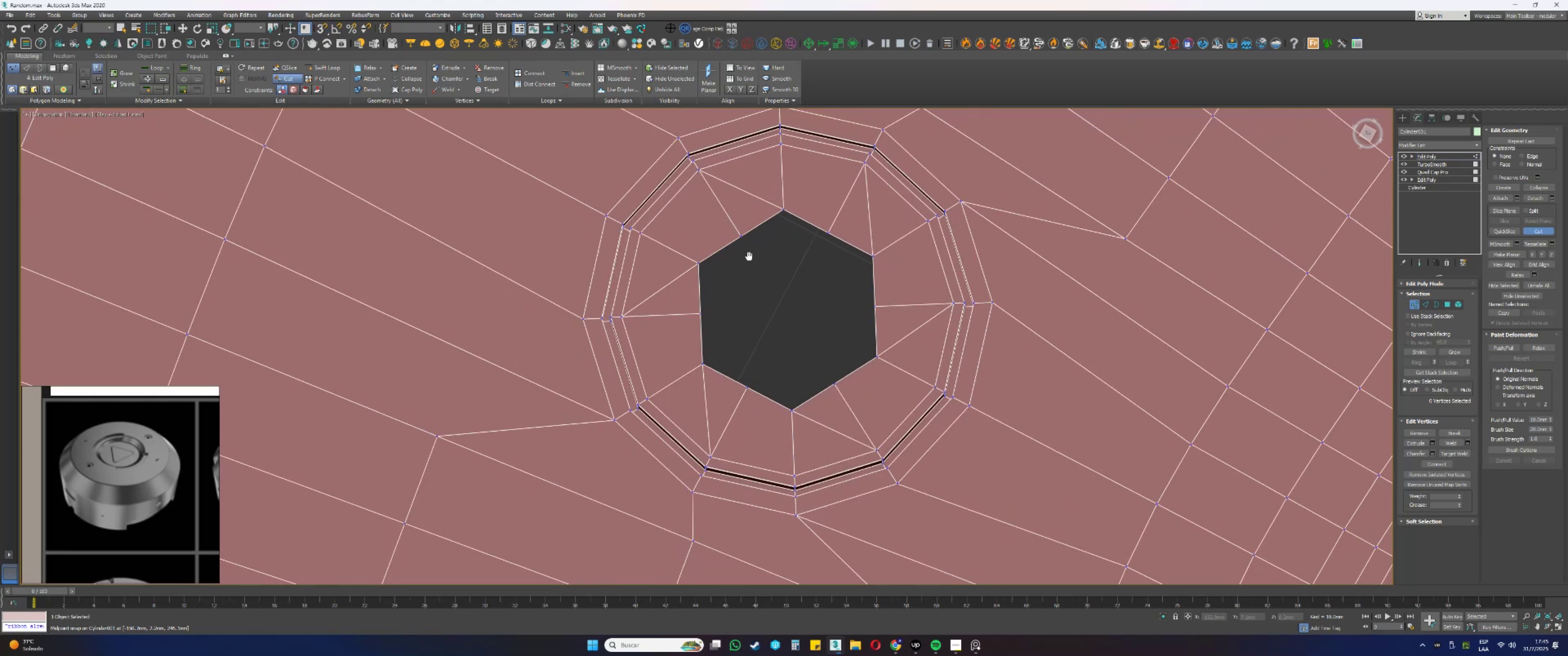 
right_click([758, 218])
 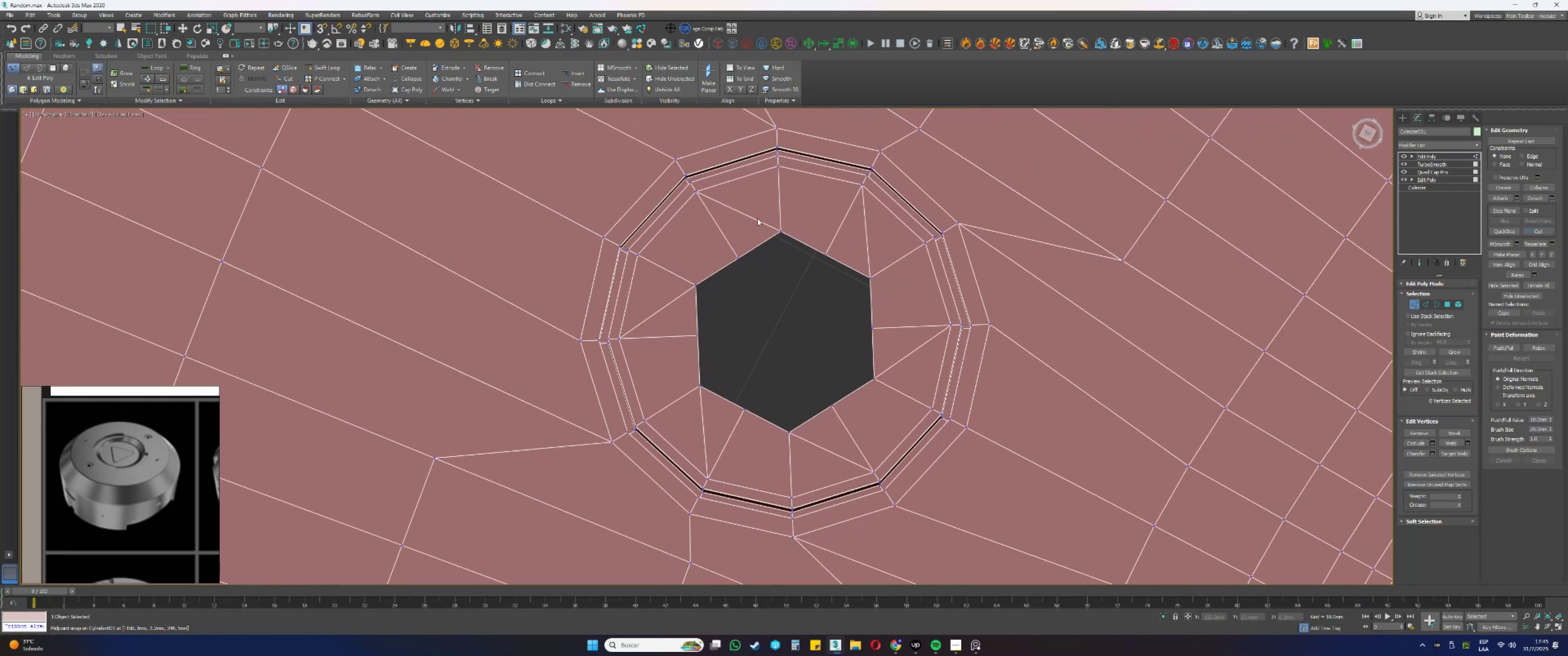 
left_click_drag(start_coordinate=[757, 209], to_coordinate=[750, 223])
 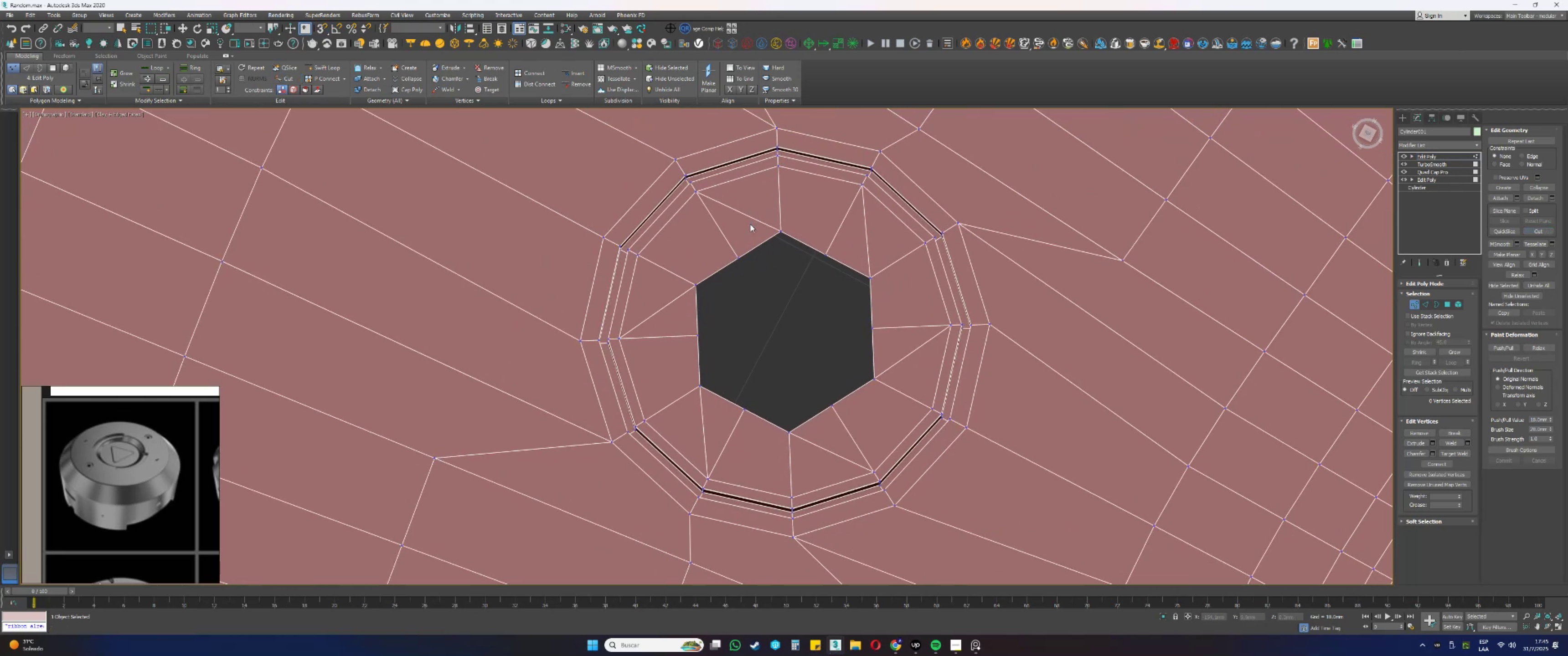 
key(2)
 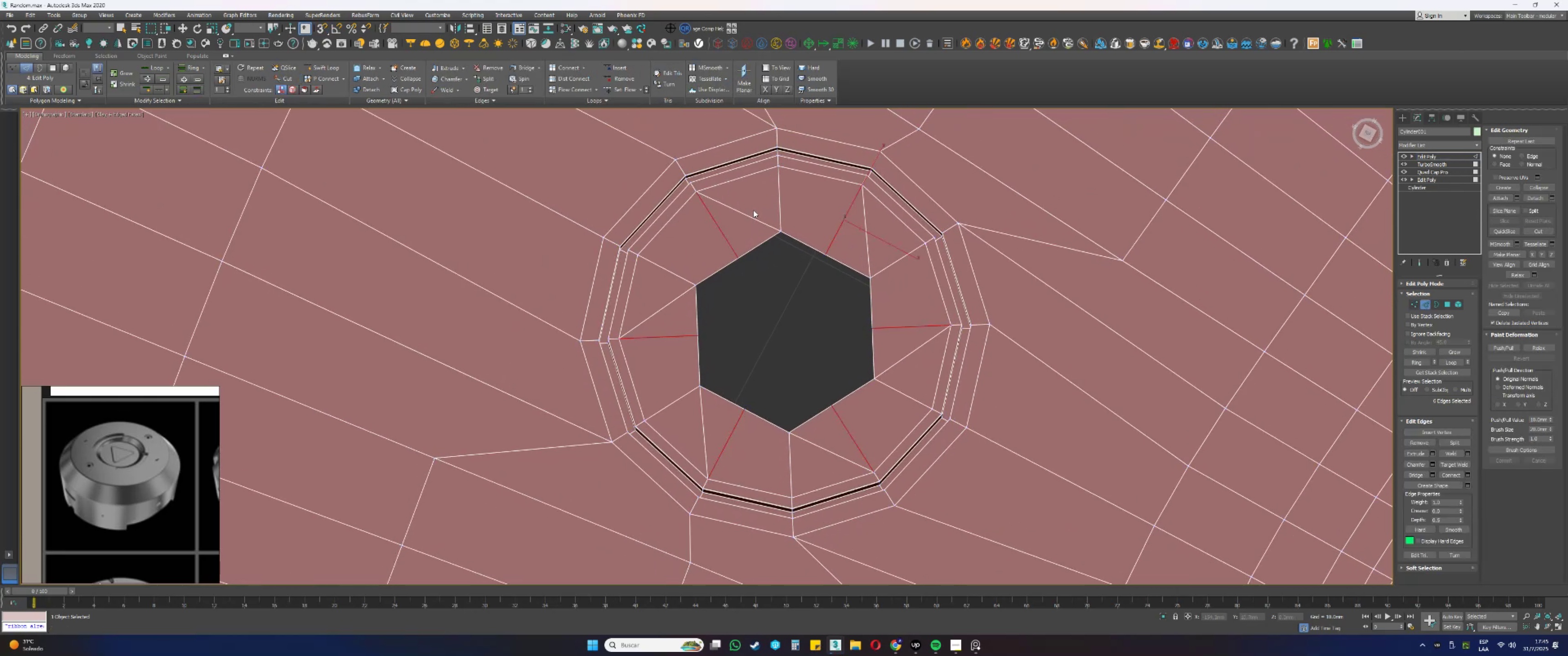 
left_click_drag(start_coordinate=[759, 206], to_coordinate=[752, 224])
 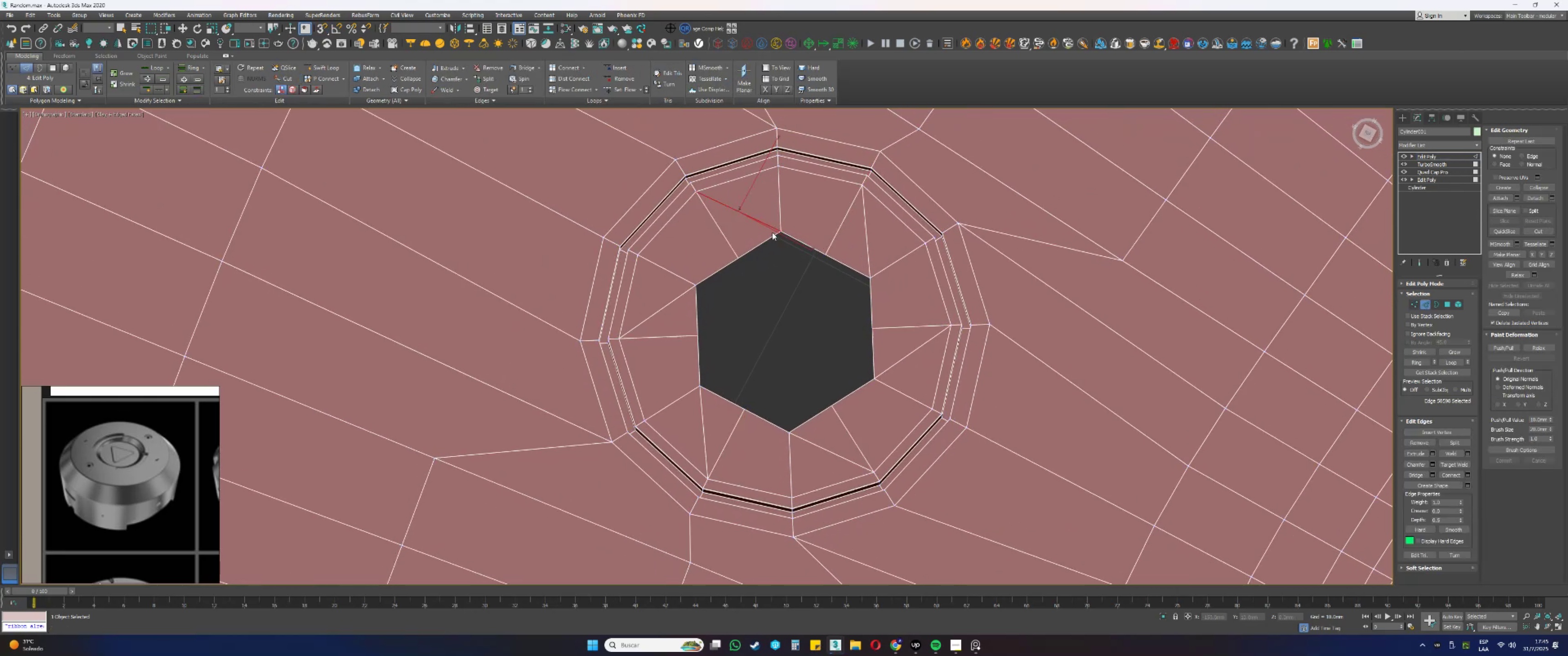 
hold_key(key=ControlLeft, duration=1.52)
left_click_drag(start_coordinate=[877, 240], to_coordinate=[864, 236])
 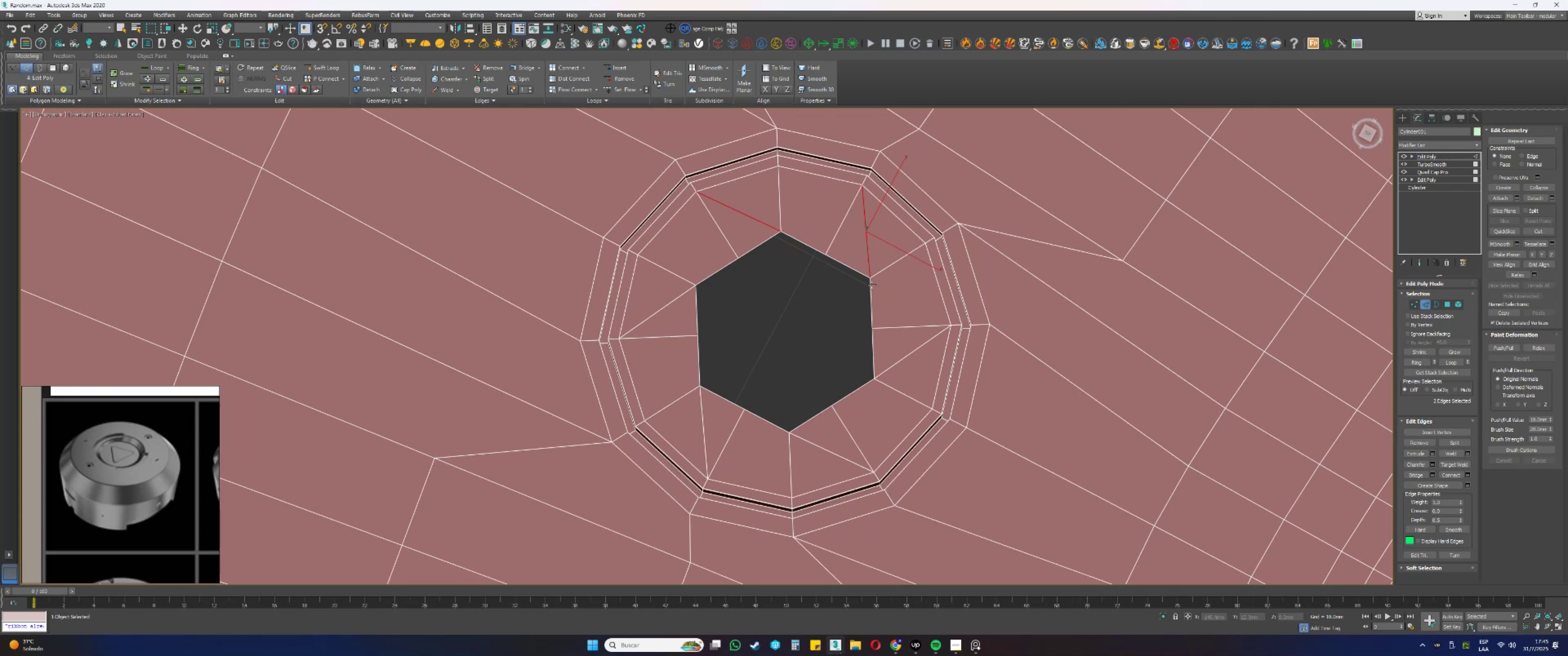 
left_click_drag(start_coordinate=[900, 346], to_coordinate=[919, 371])
 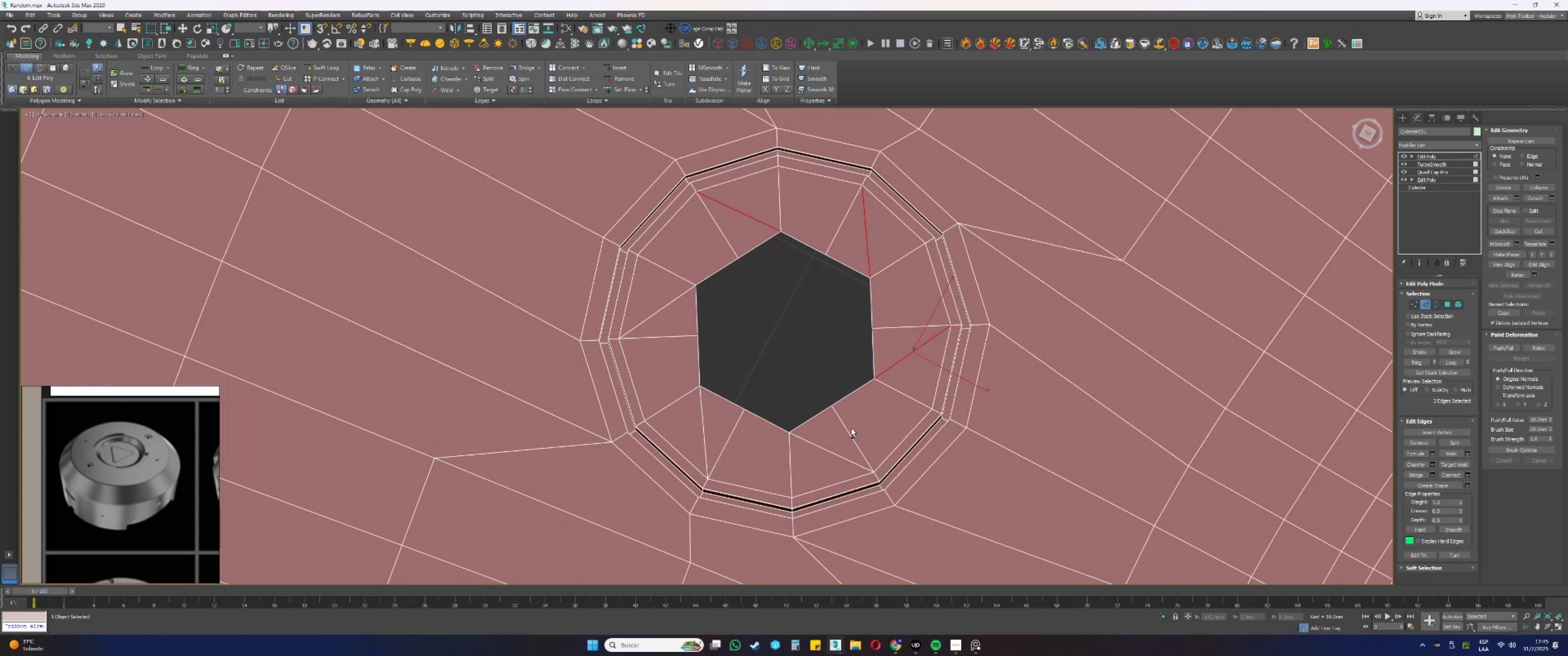 
hold_key(key=ControlLeft, duration=1.53)
left_click_drag(start_coordinate=[831, 441], to_coordinate=[821, 452])
 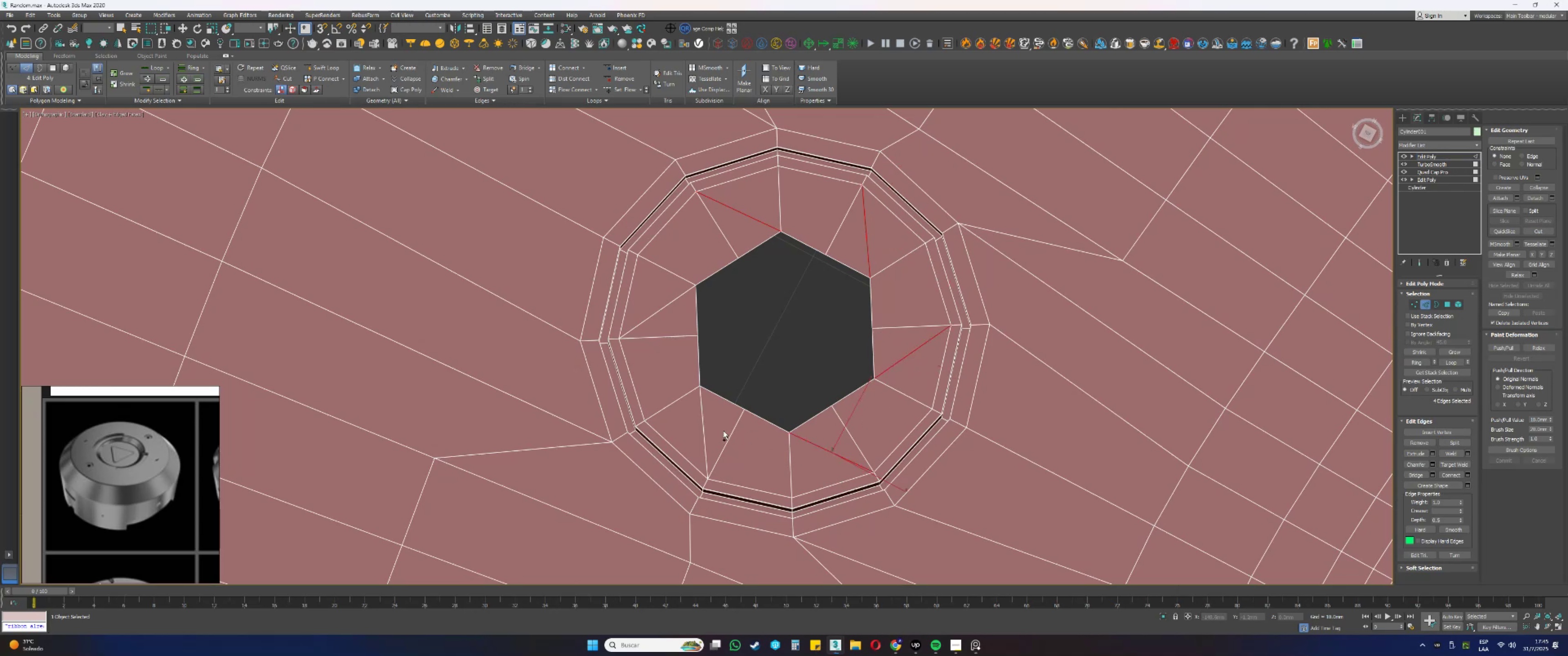 
left_click_drag(start_coordinate=[711, 425], to_coordinate=[694, 420])
 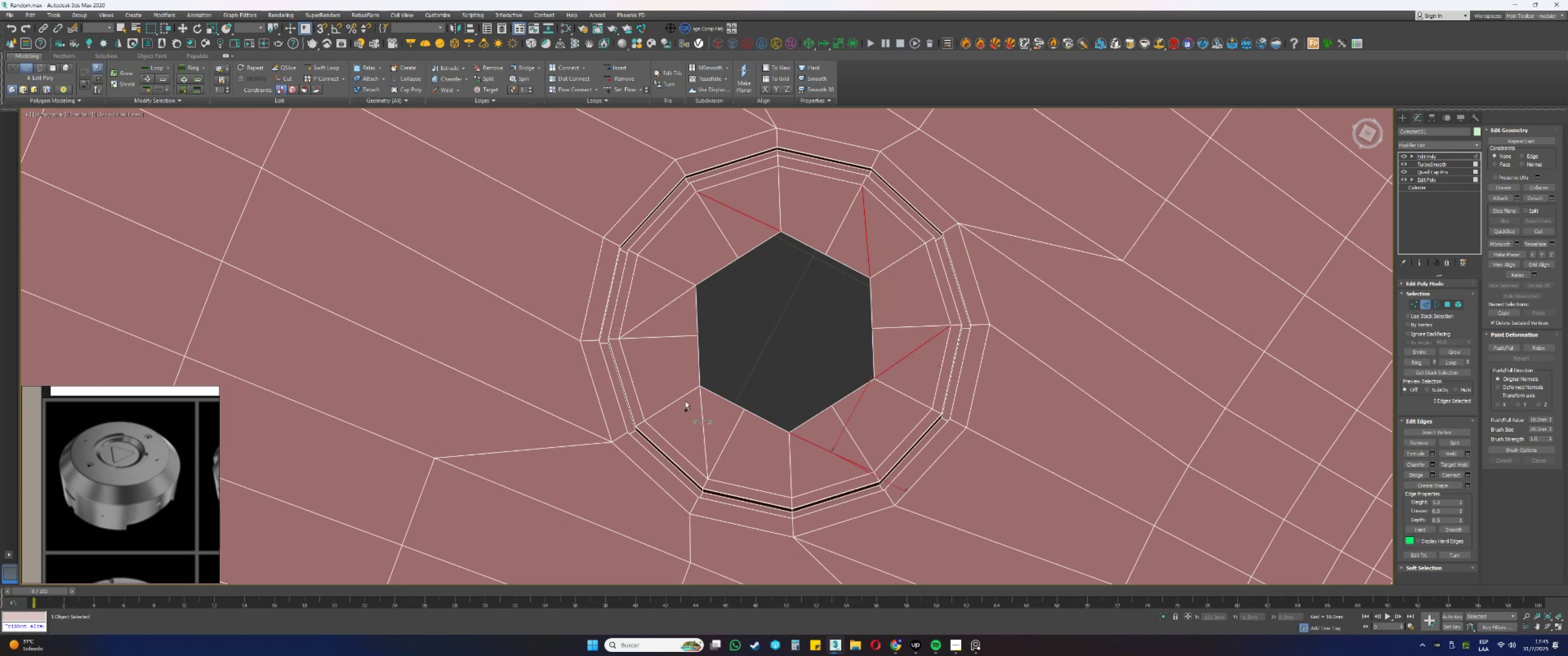 
hold_key(key=ControlLeft, duration=0.56)
left_click_drag(start_coordinate=[668, 319], to_coordinate=[658, 308])
 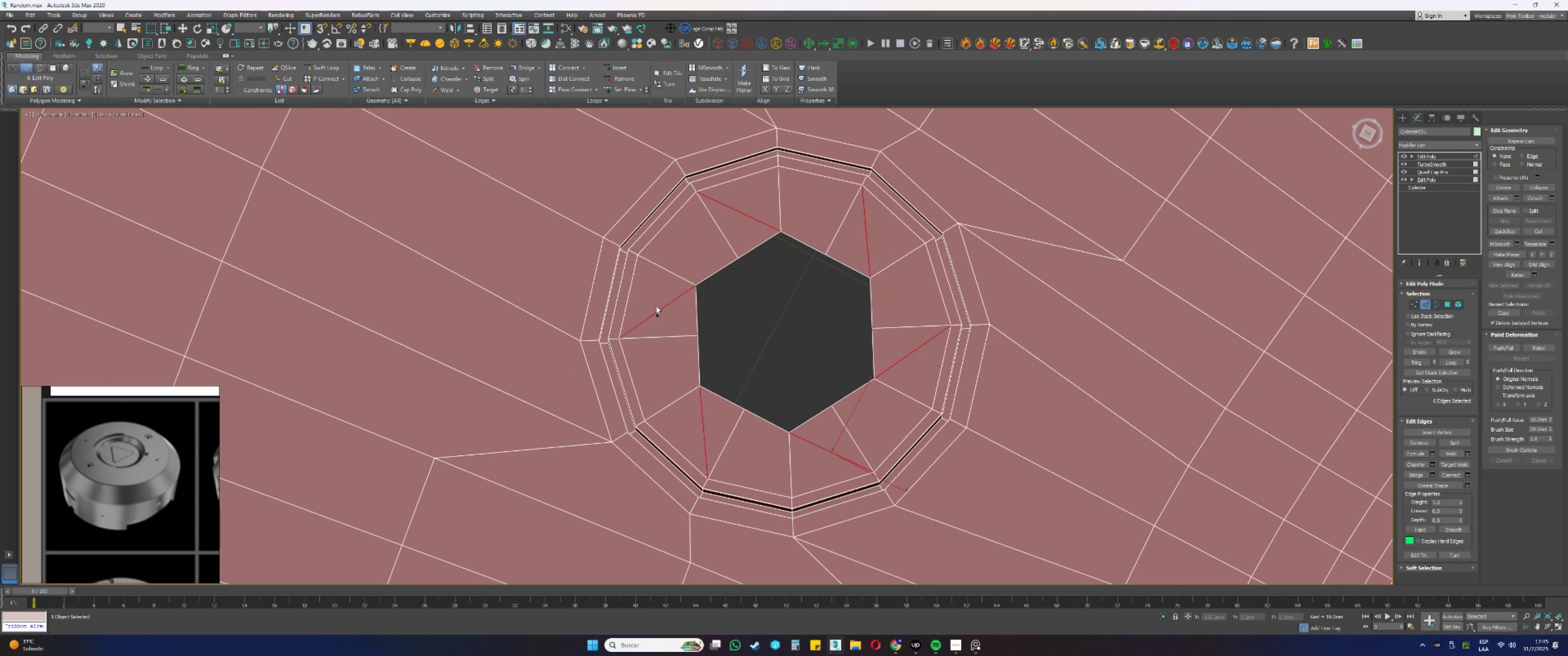 
key(Control+Backspace)
 